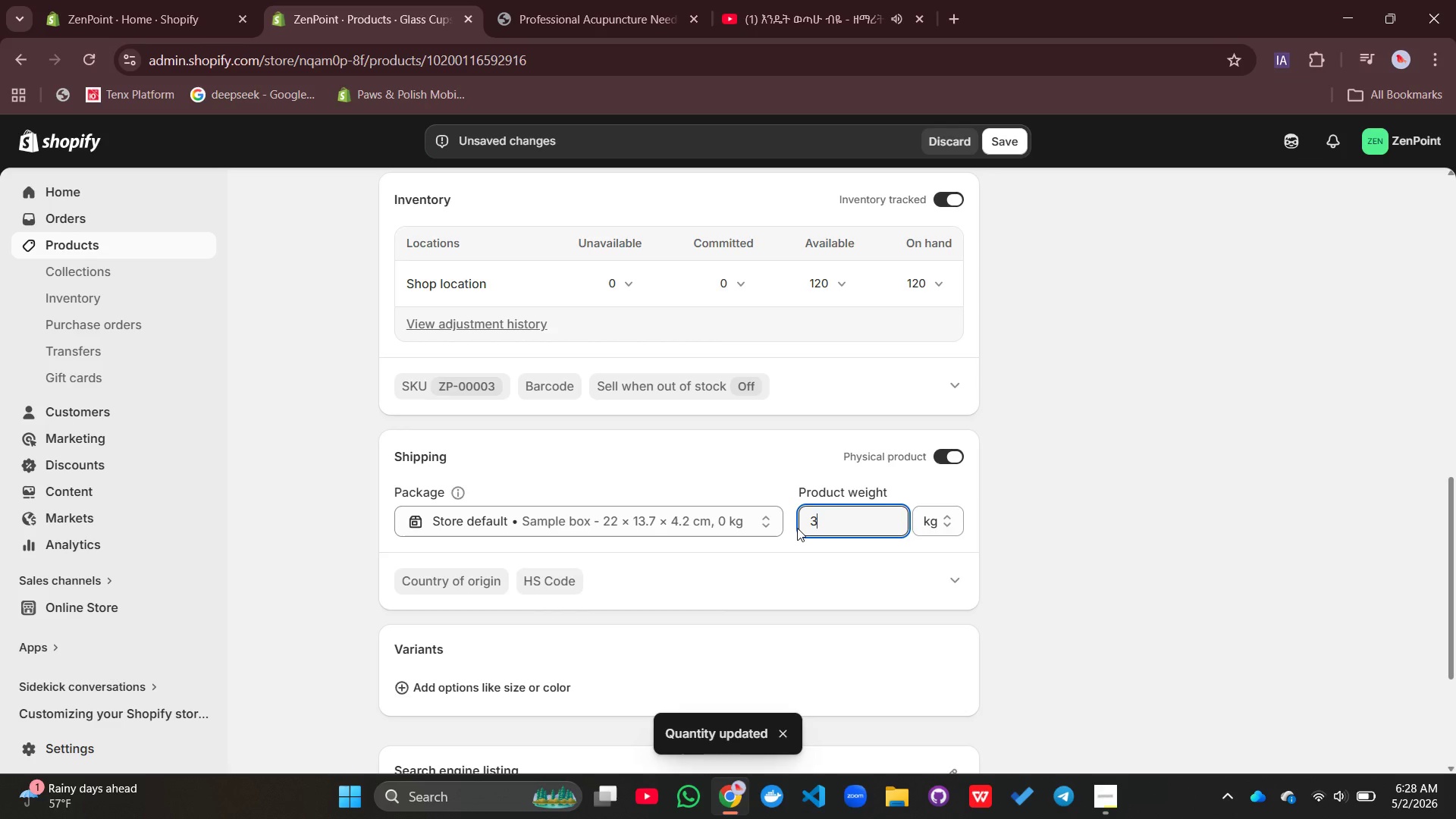 
key(3)
 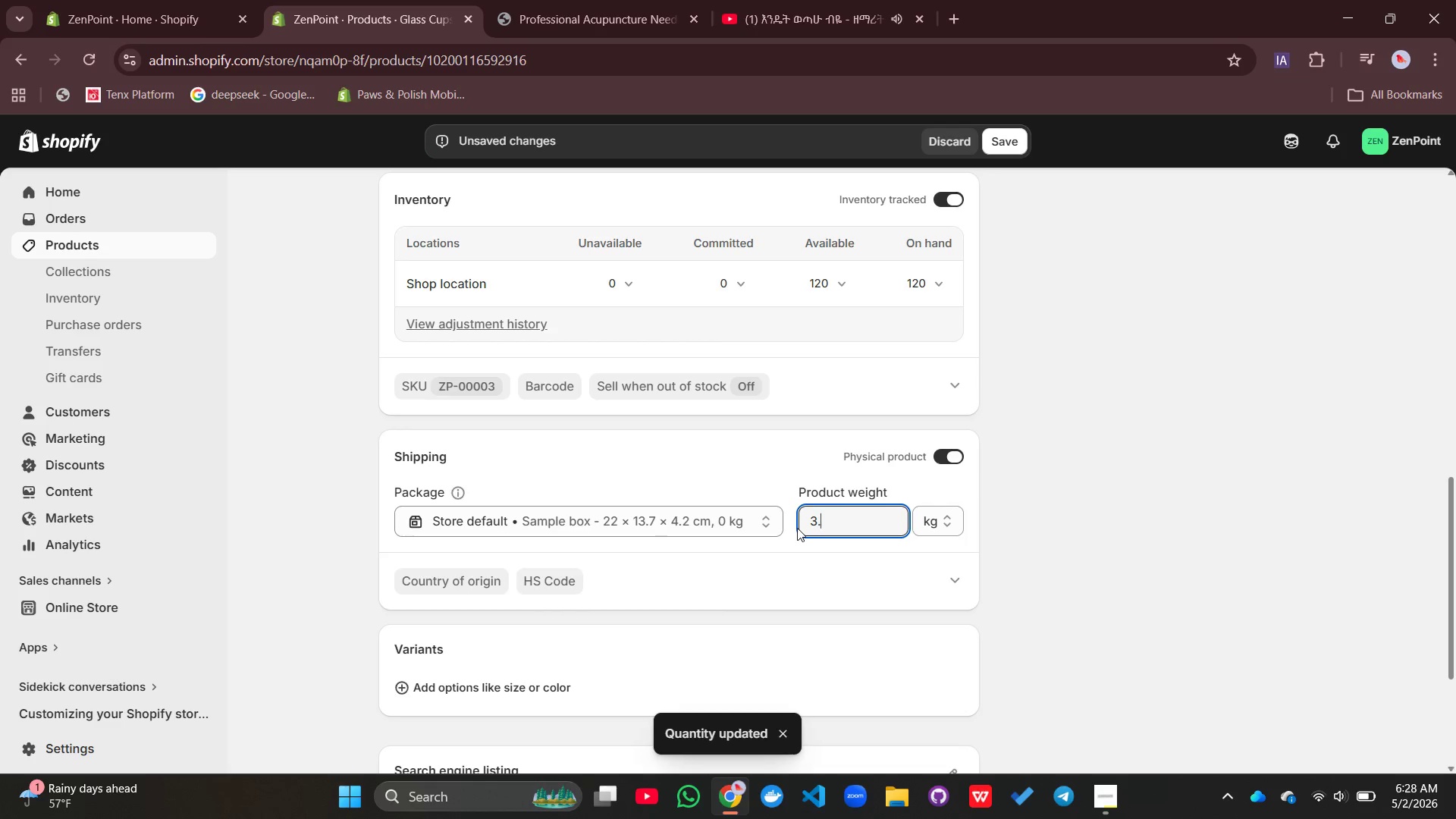 
key(Period)
 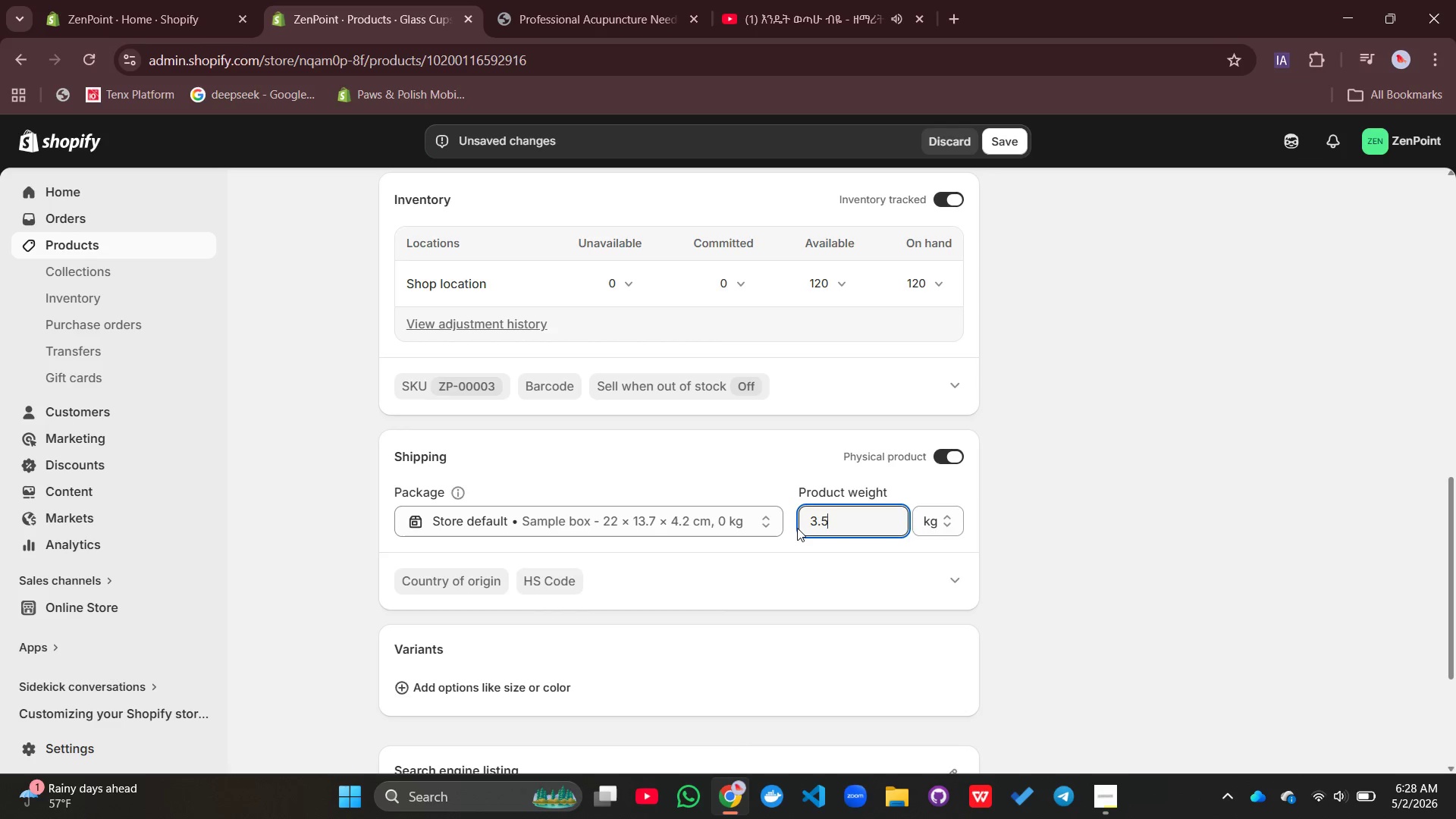 
key(5)
 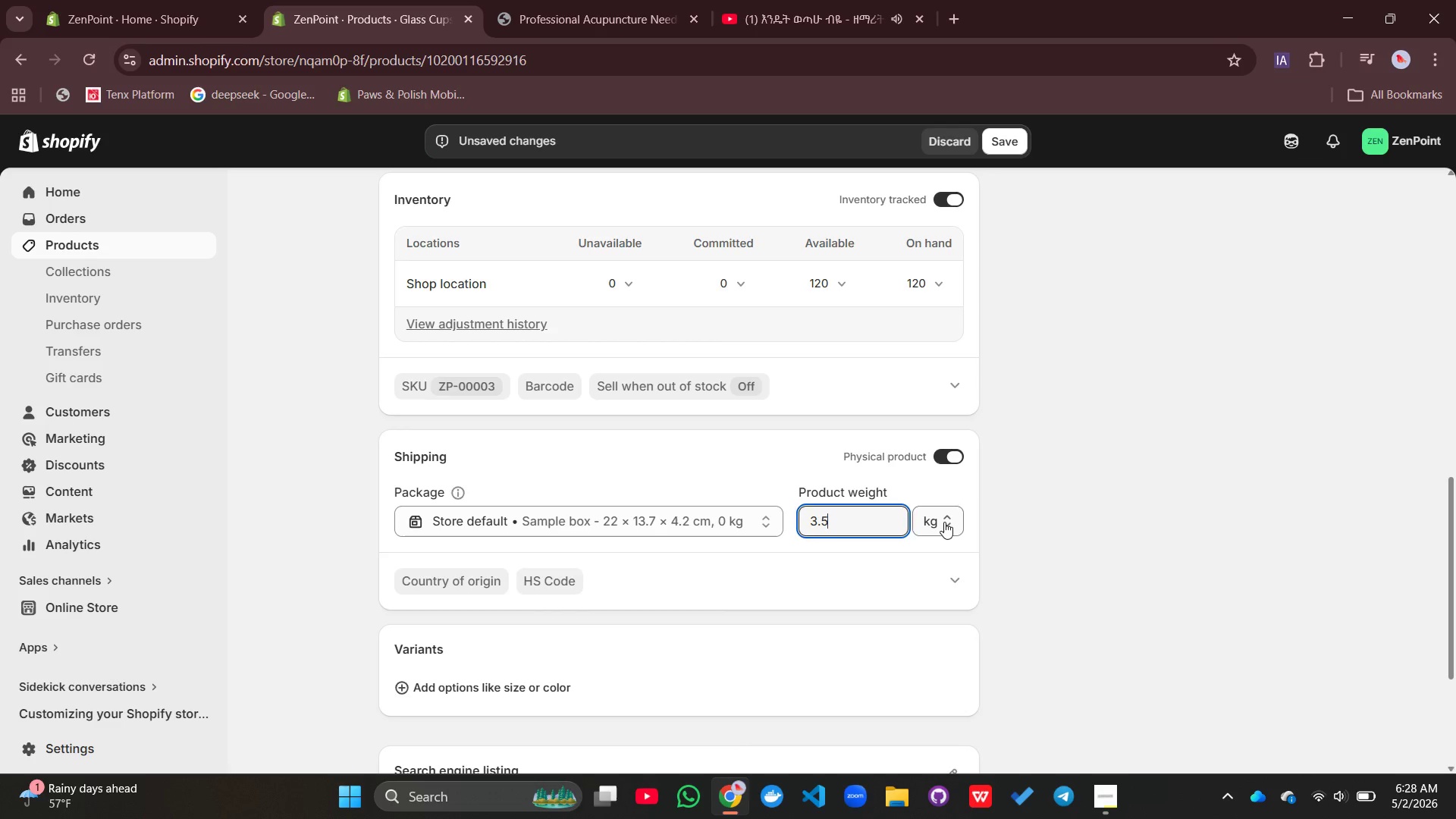 
left_click([944, 522])
 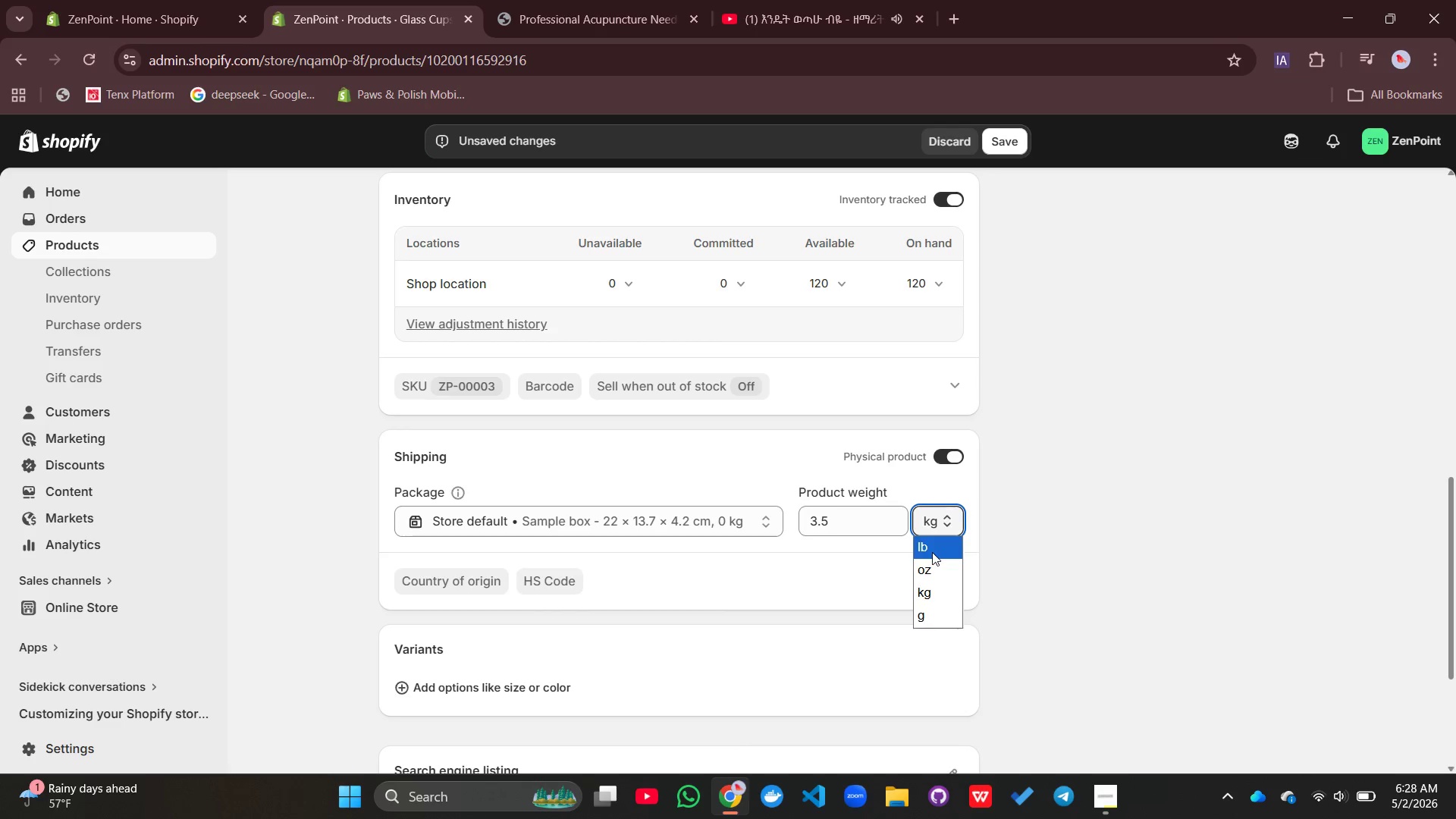 
left_click([932, 552])
 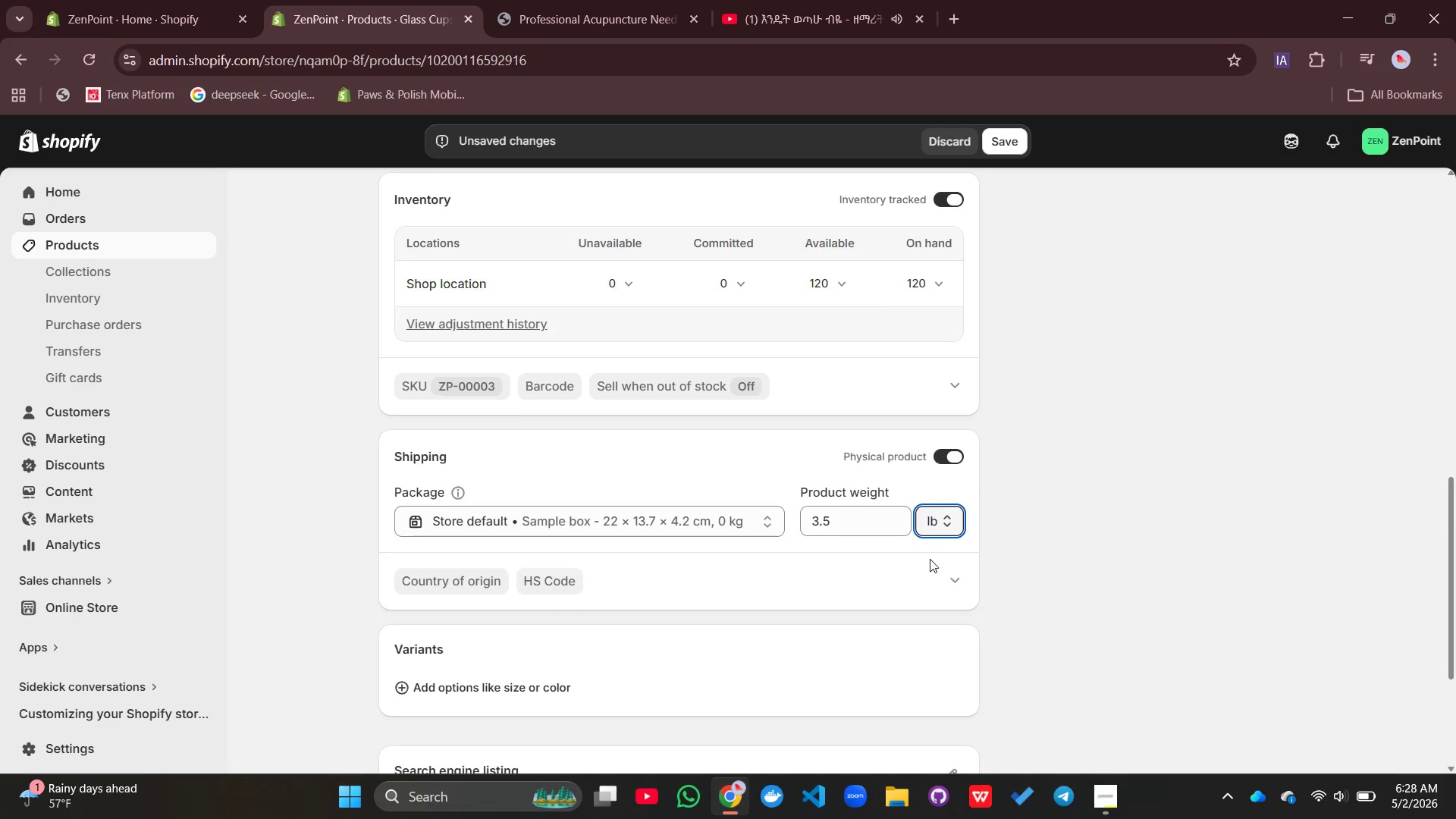 
wait(7.41)
 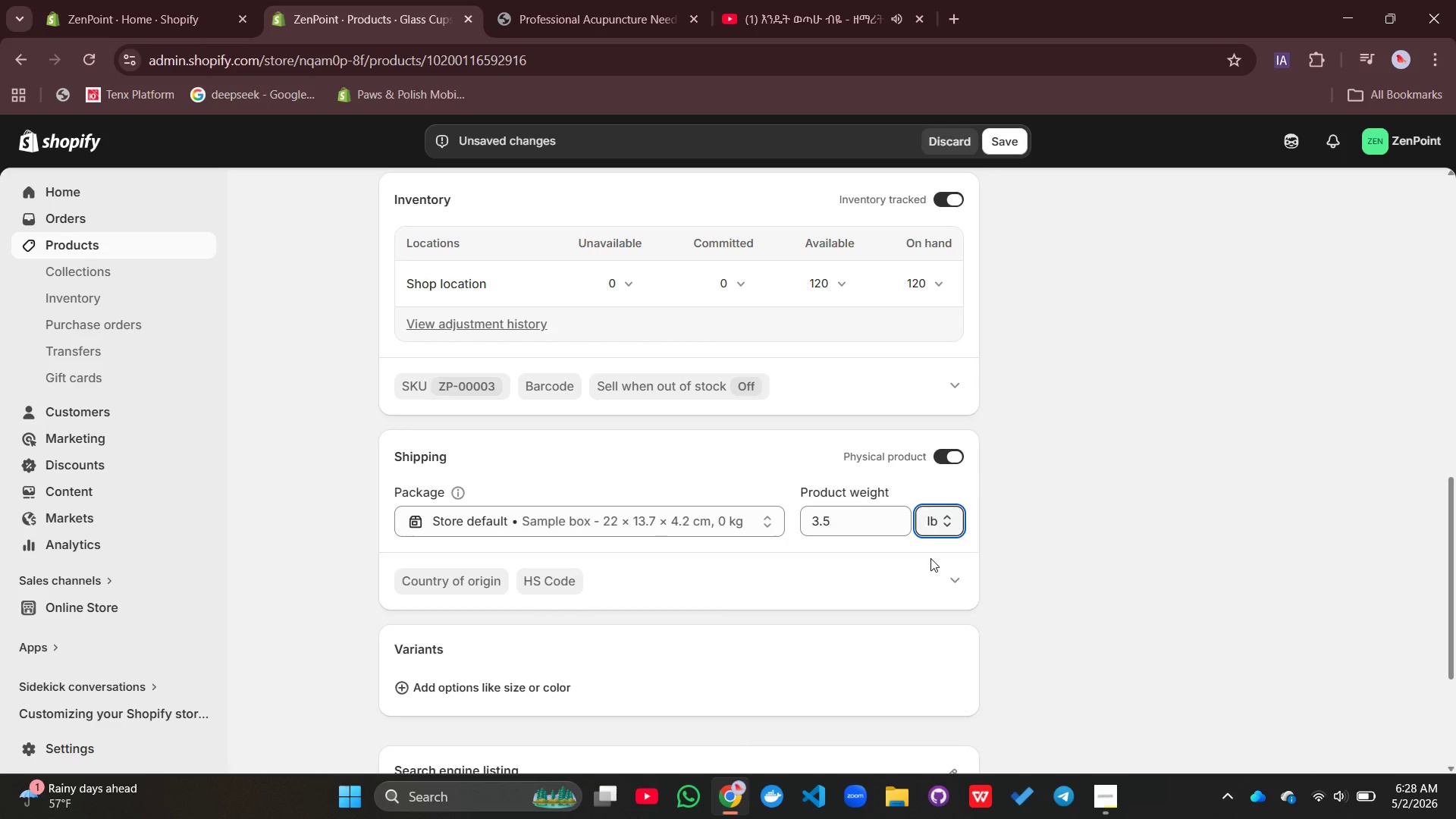 
left_click([949, 527])
 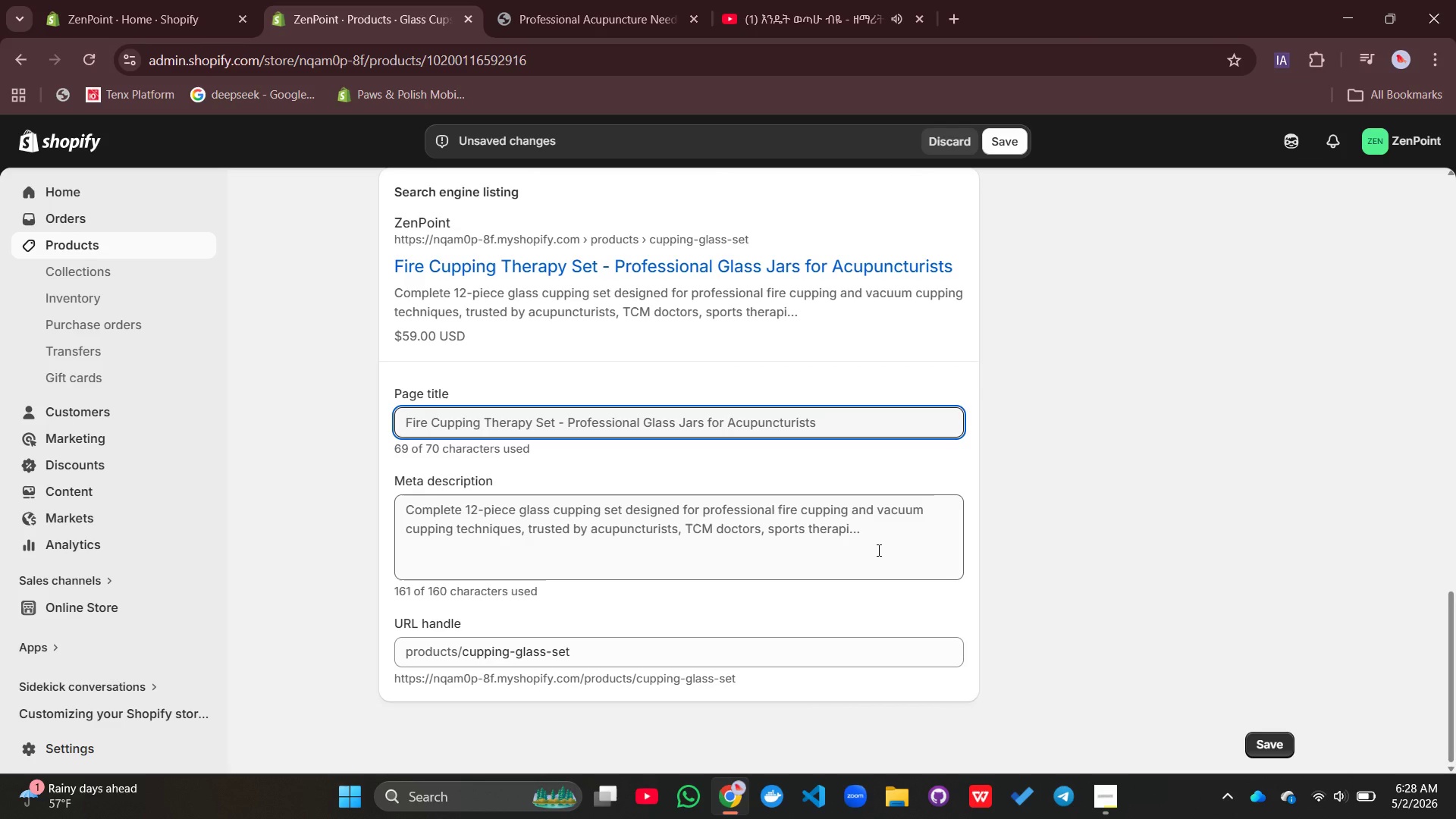 
wait(9.33)
 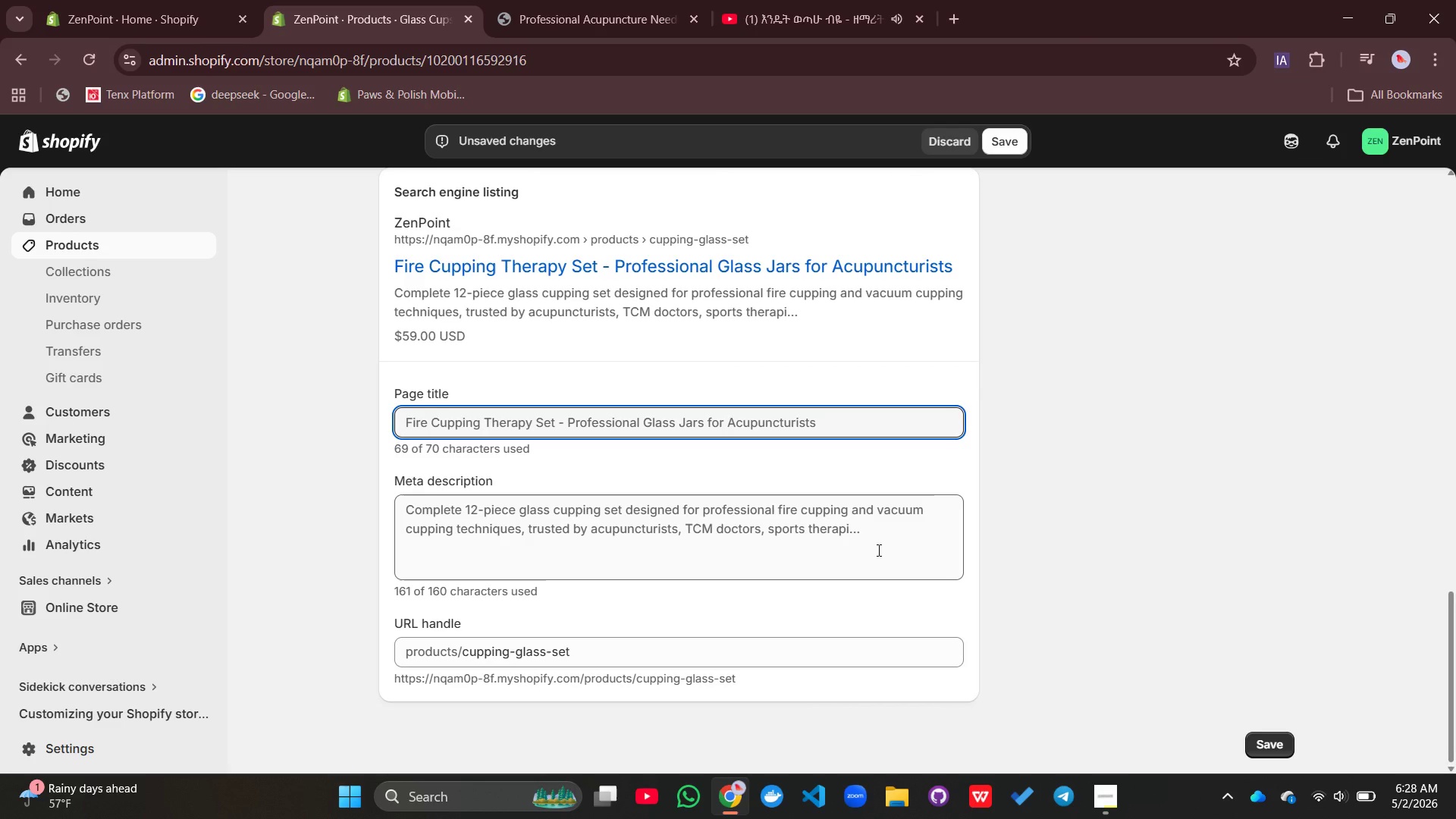 
left_click([830, 416])
 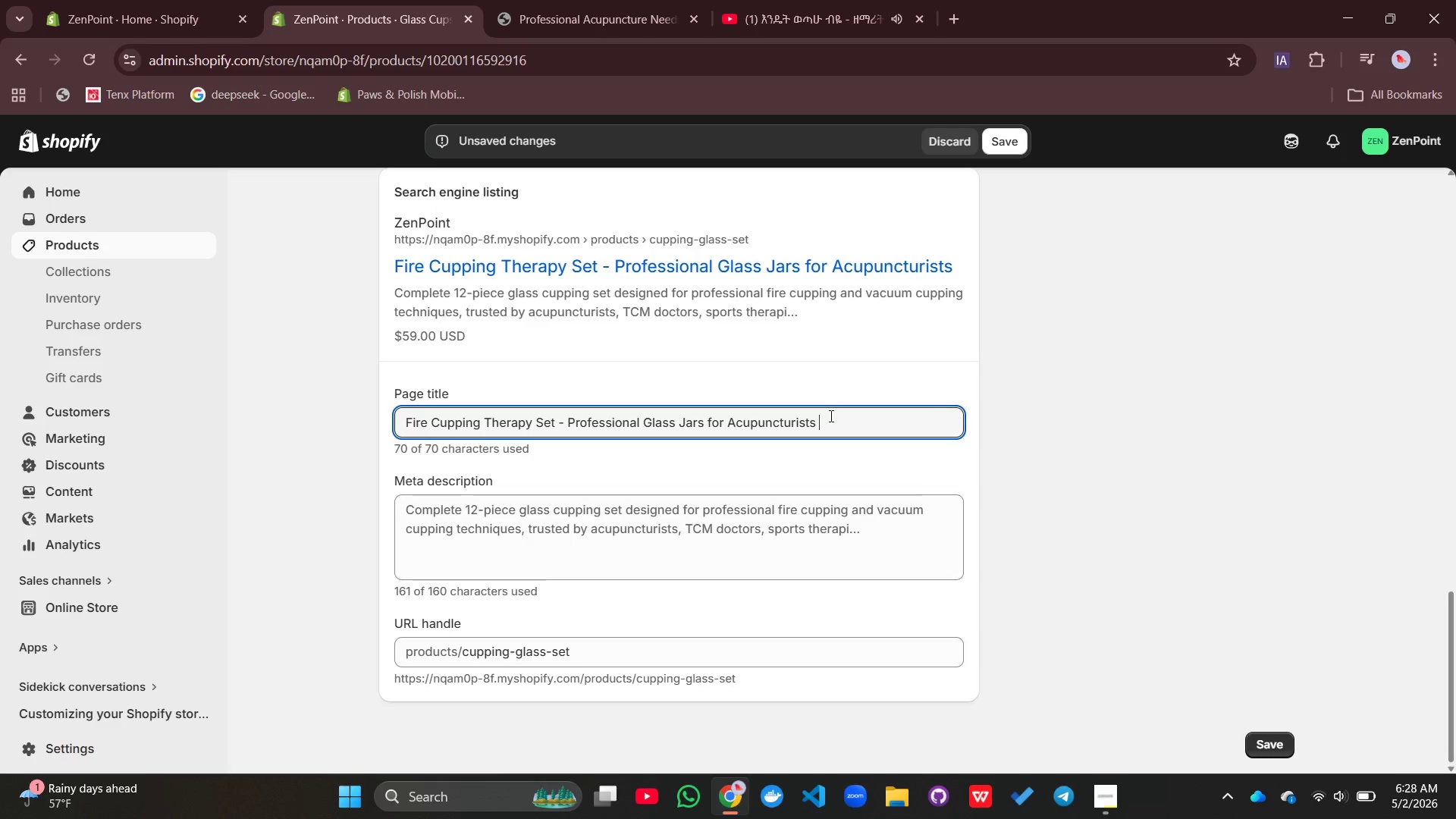 
type( | Zenpoint)
key(Backspace)
key(Backspace)
key(Backspace)
key(Backspace)
type(Point)
 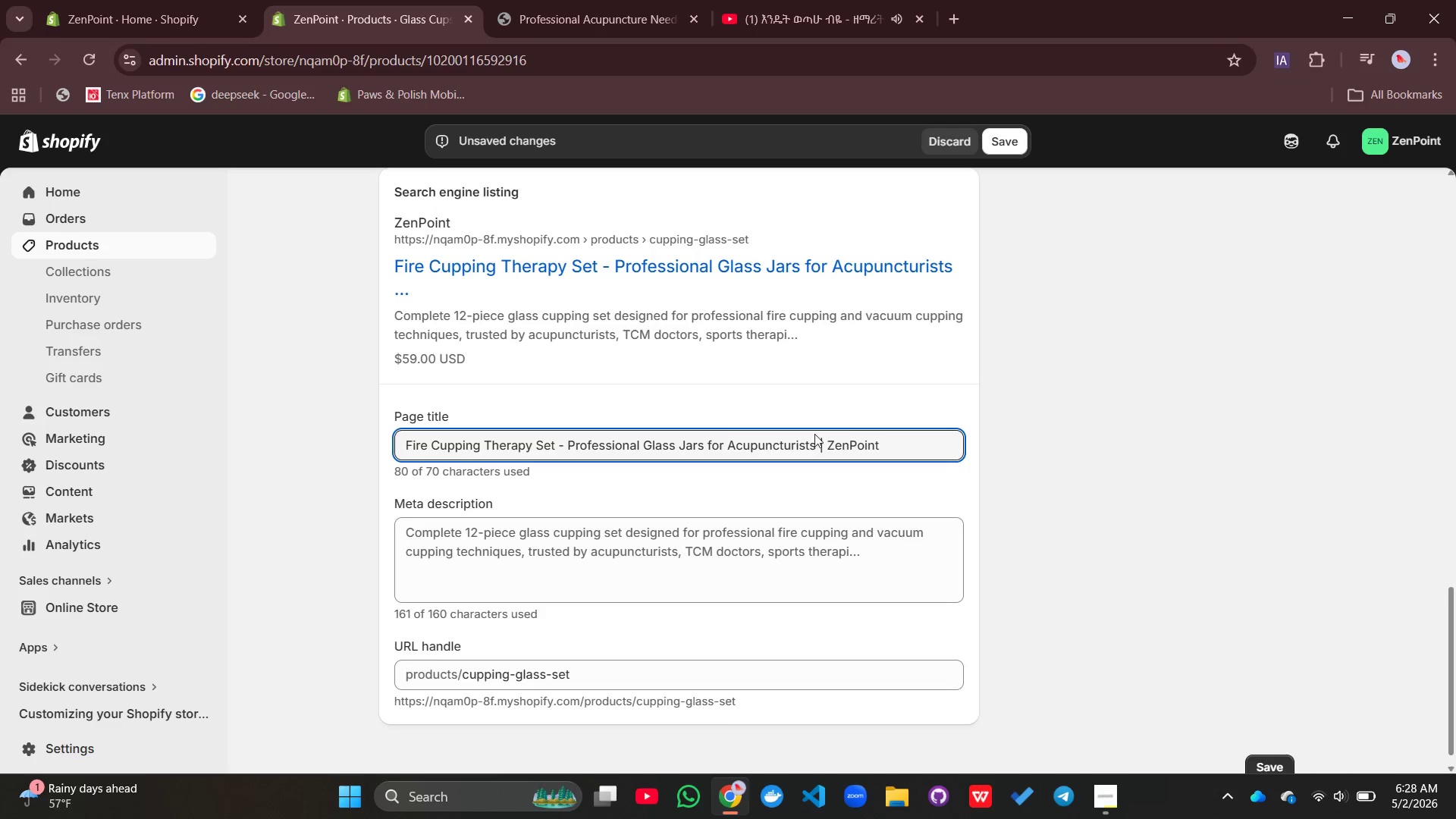 
wait(5.03)
 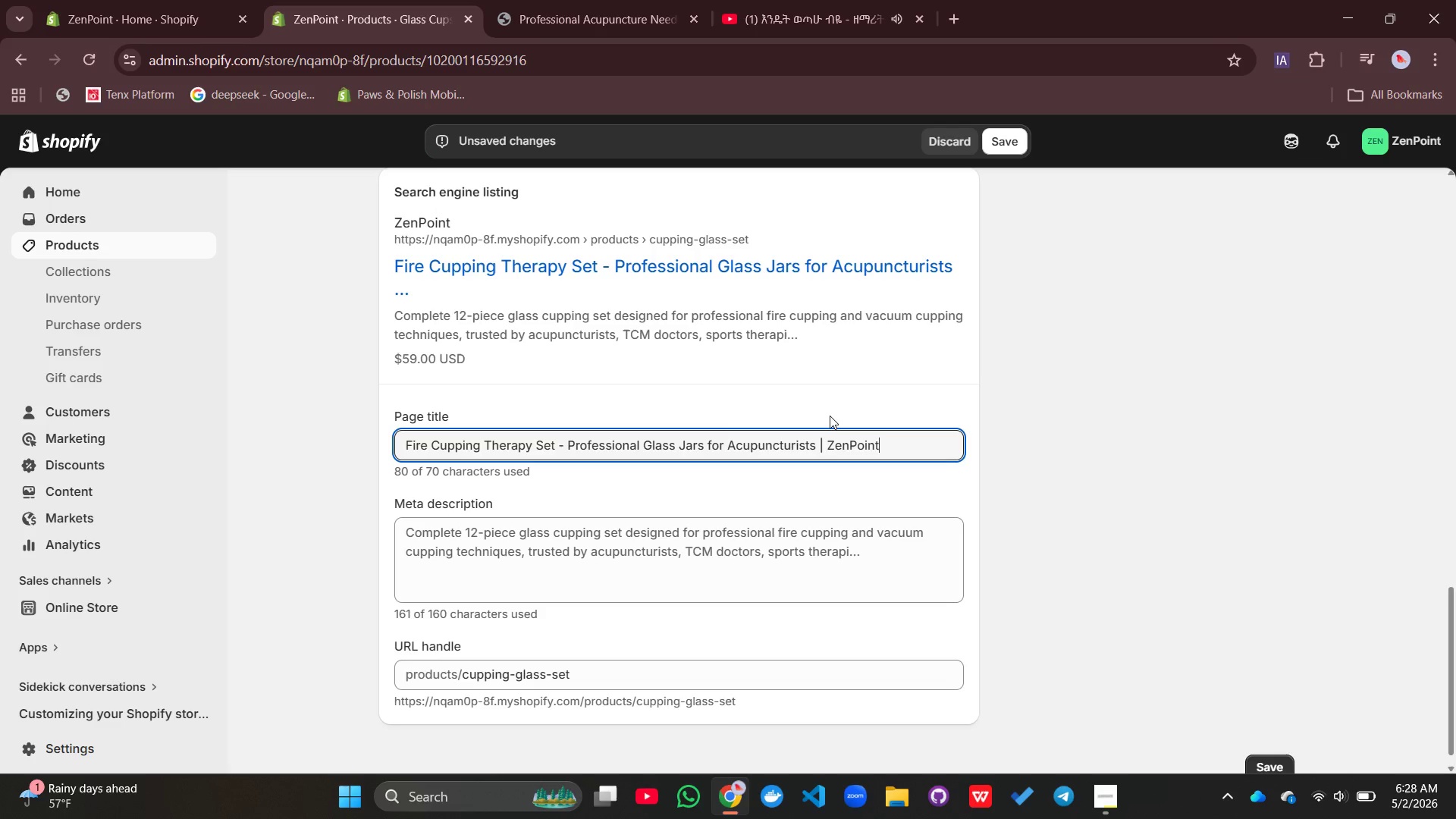 
left_click_drag(start_coordinate=[811, 700], to_coordinate=[403, 526])
 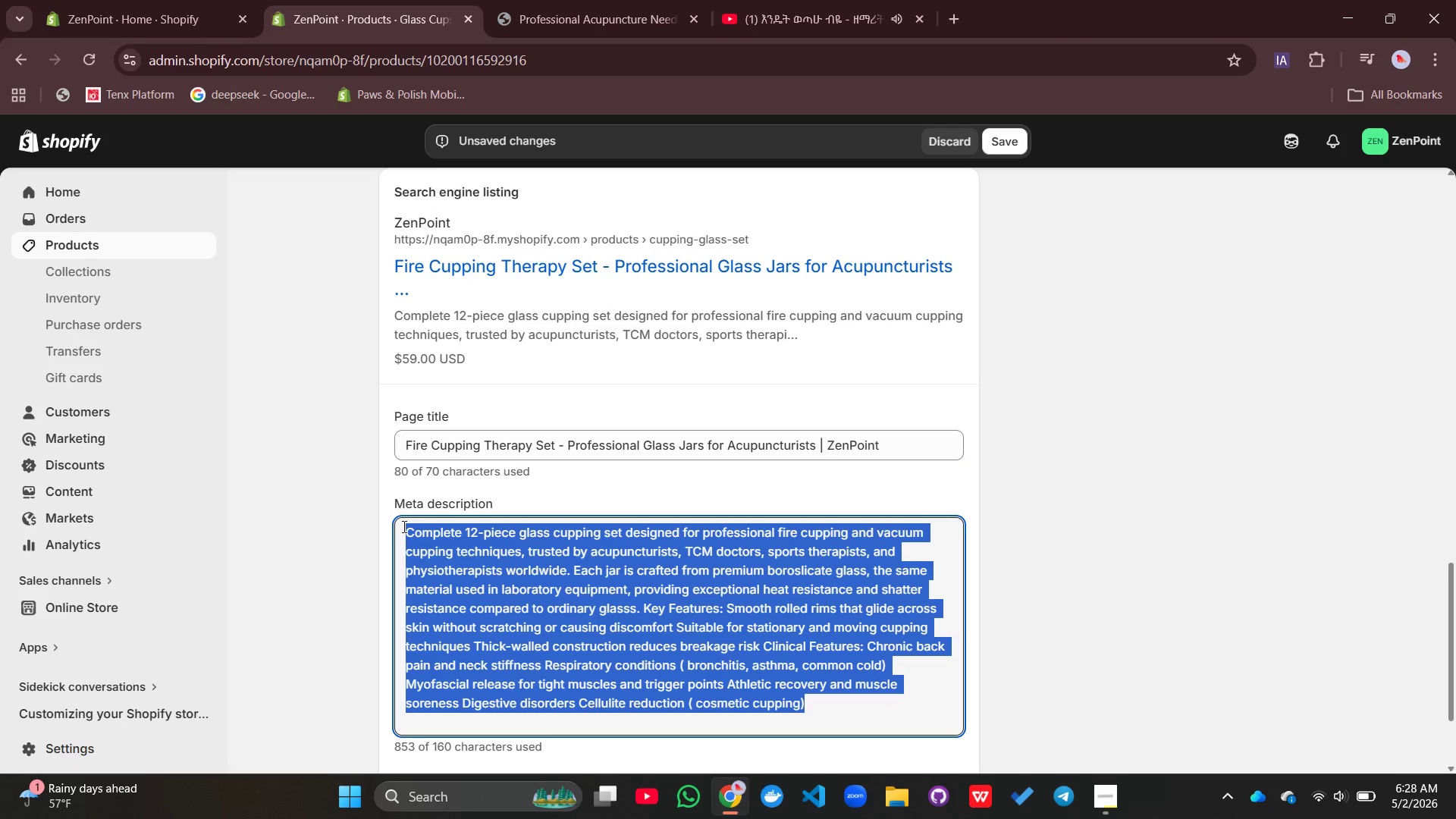 
type(Complete)
 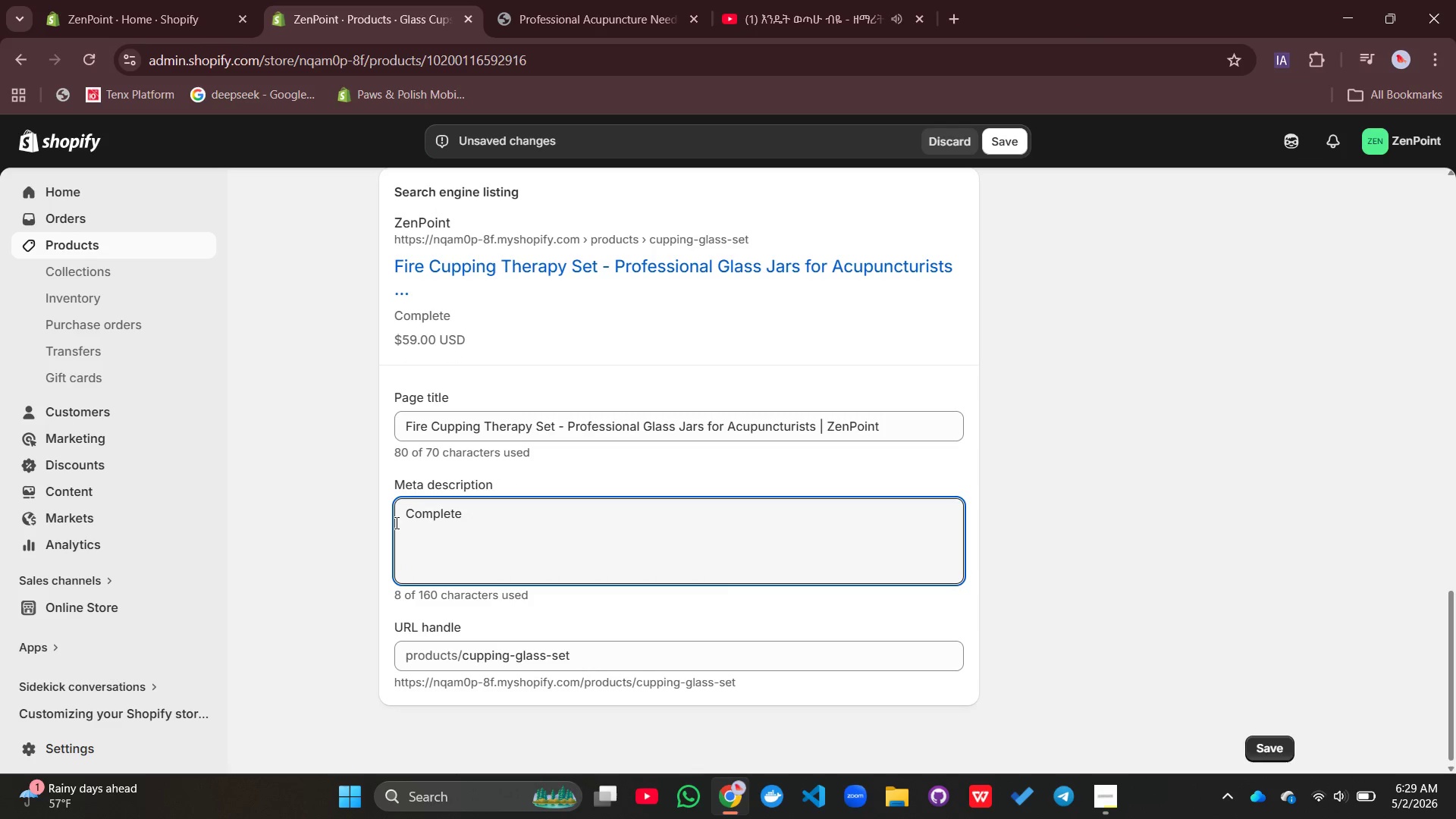 
type( glass cupping theraphy)
key(Backspace)
key(Backspace)
type(y set for cupping and vaccum cupping. 12 jars + case. Used by Tcm==)
key(Backspace)
key(Backspace)
key(Backspace)
key(Backspace)
type(CM and sports therapists.)
 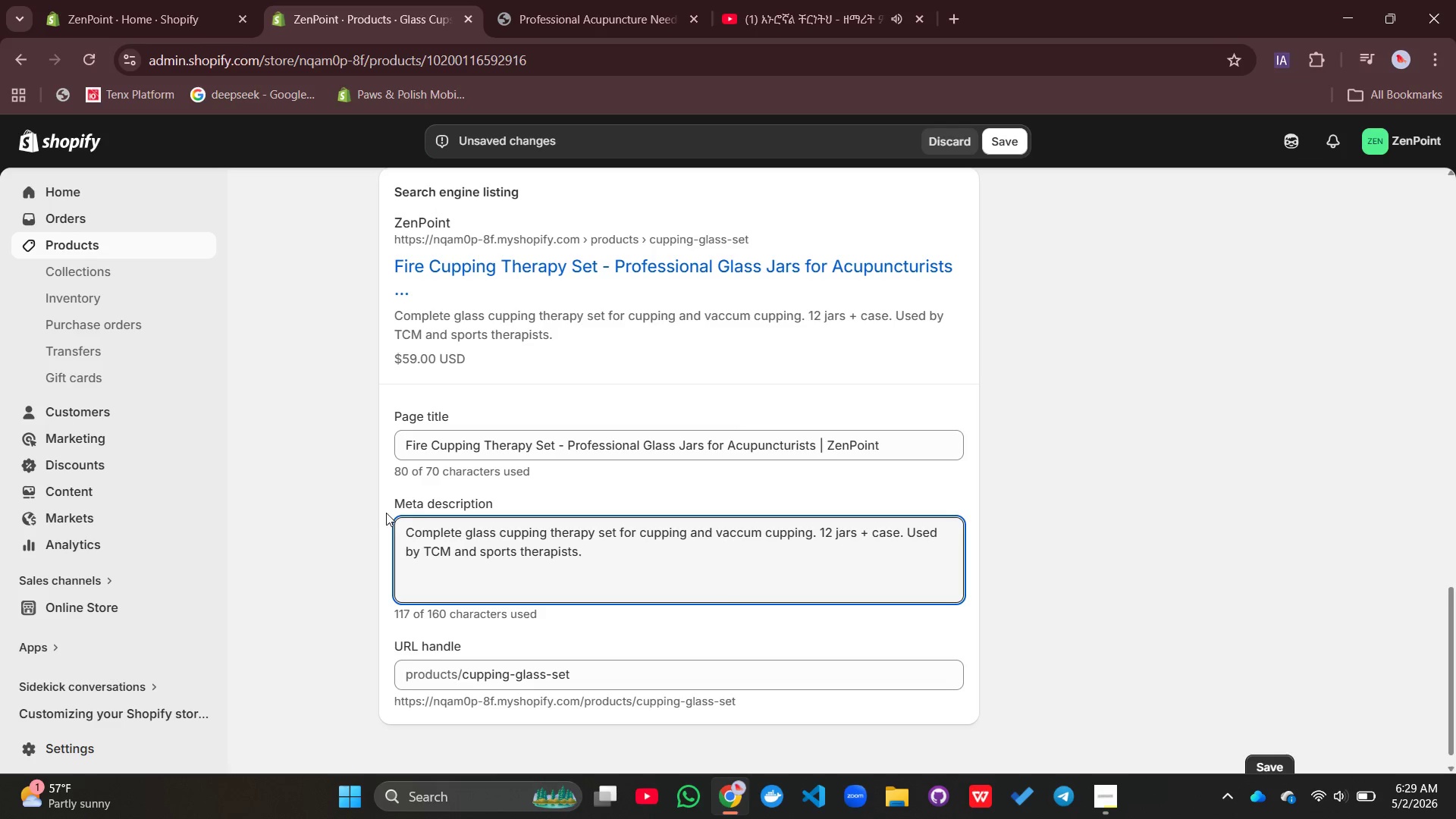 
wait(9.92)
 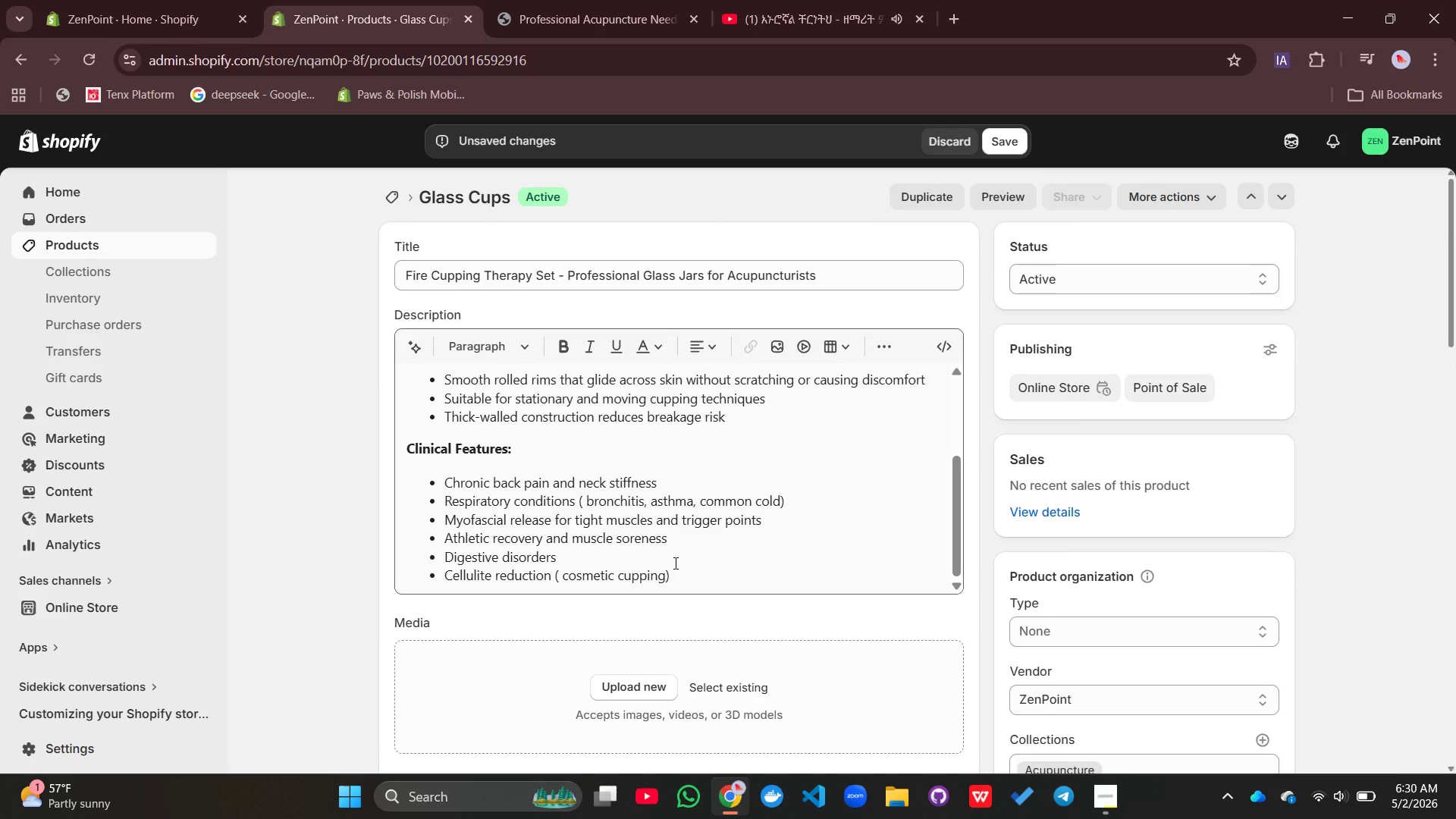 
left_click([1052, 634])
 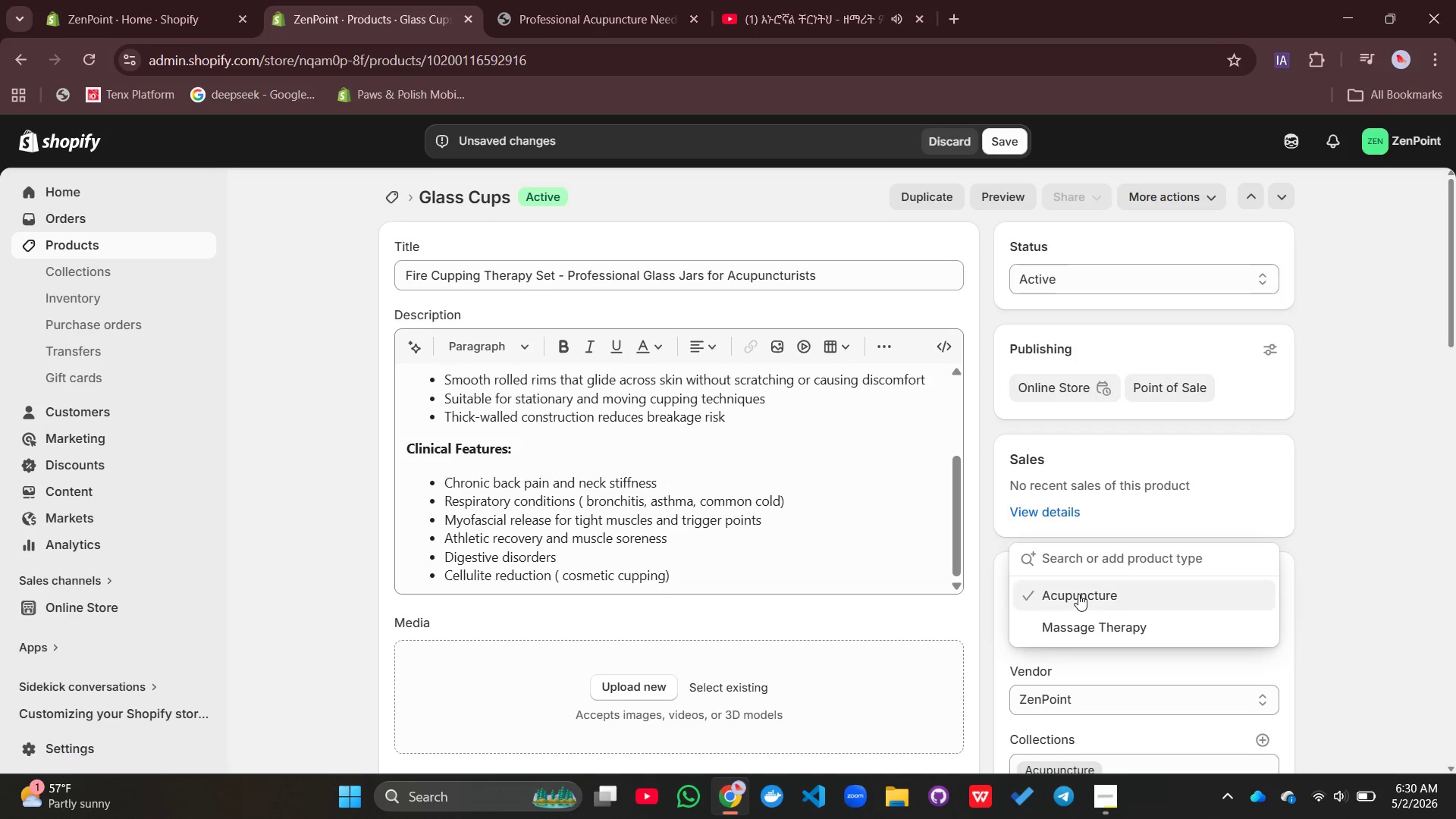 
left_click([1078, 594])
 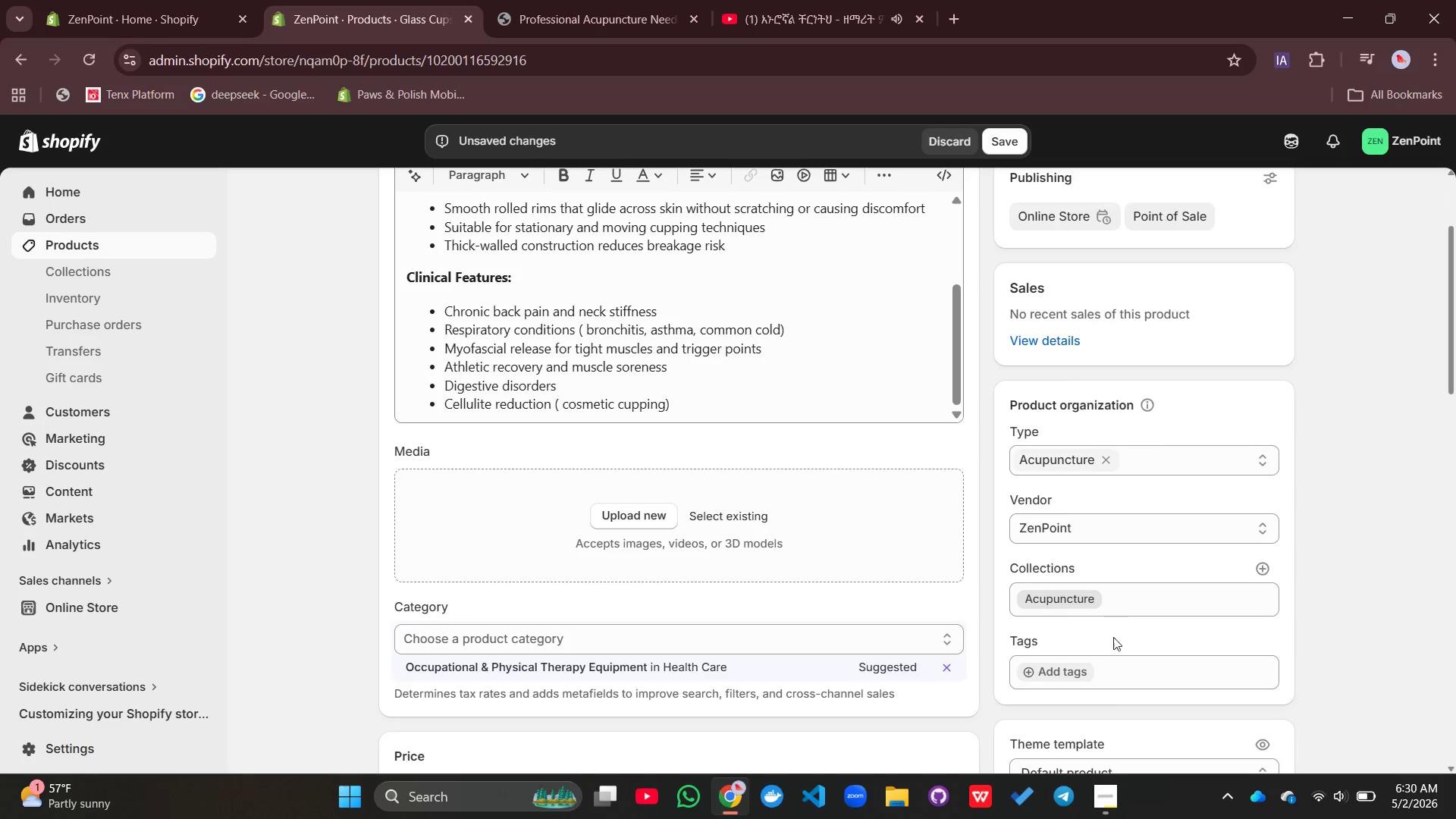 
left_click([1053, 660])
 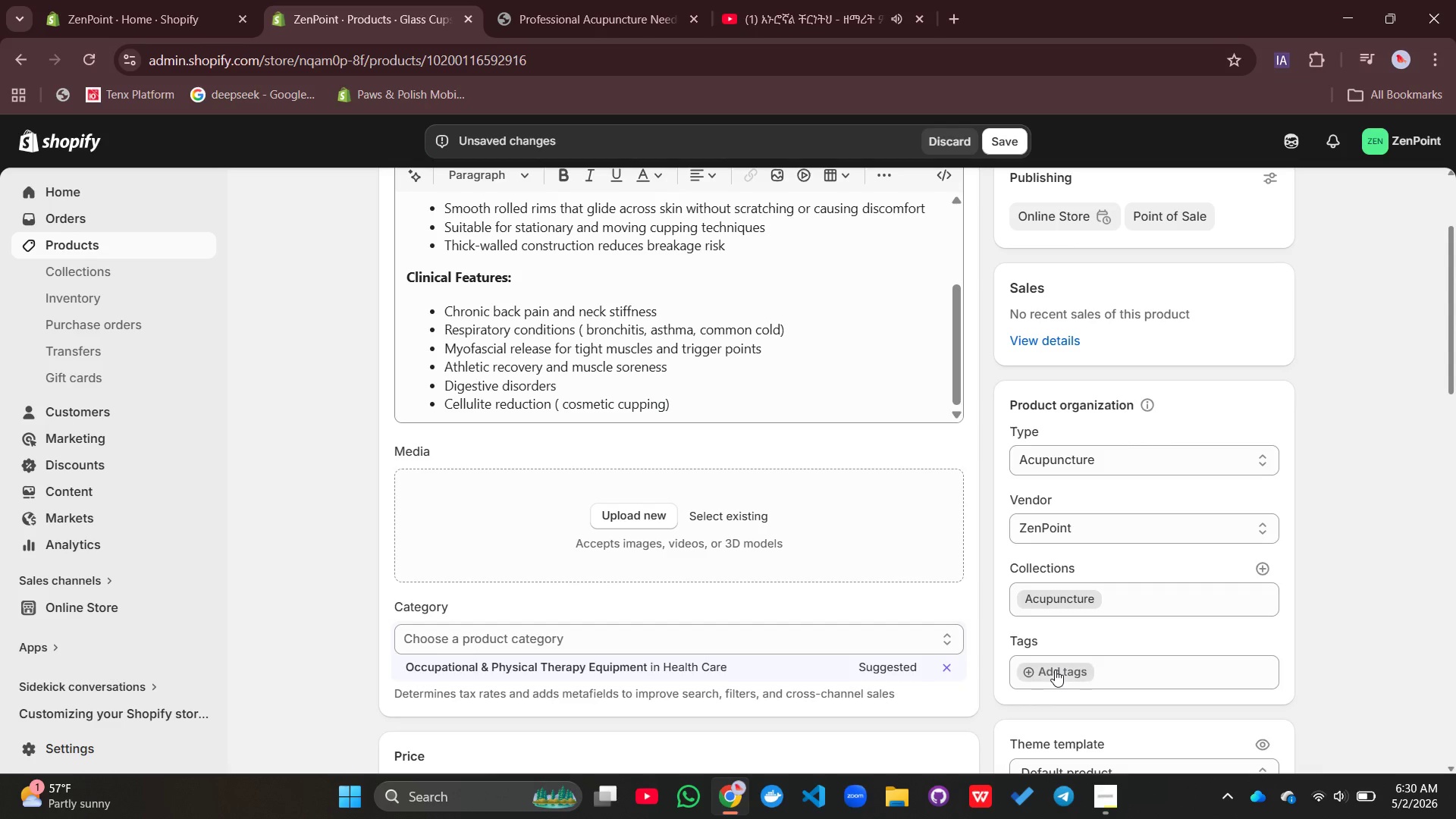 
left_click([1055, 670])
 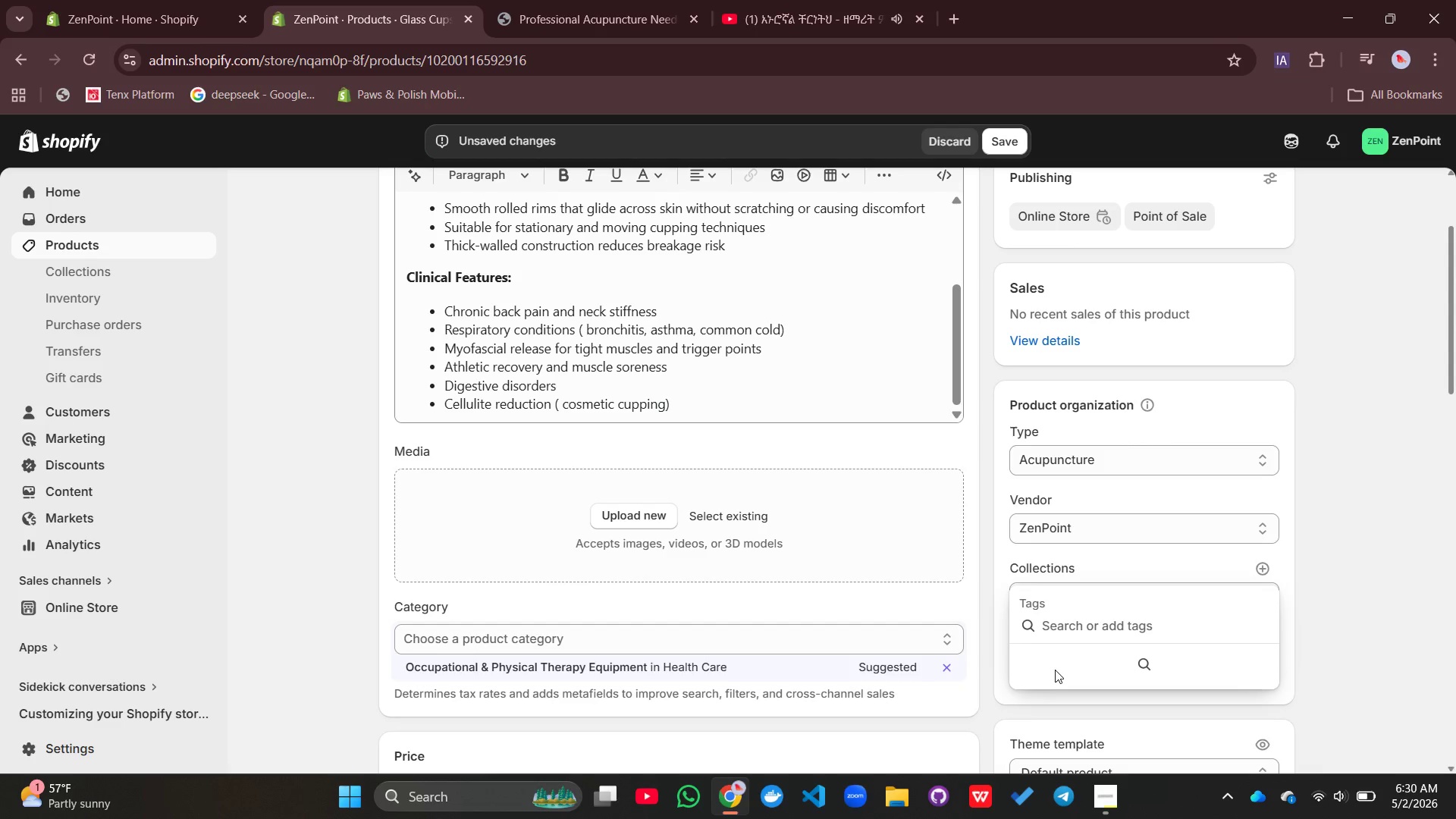 
type(cupping set, glass cups, fire cupping, TCM, sports therapy, botosilicate)
 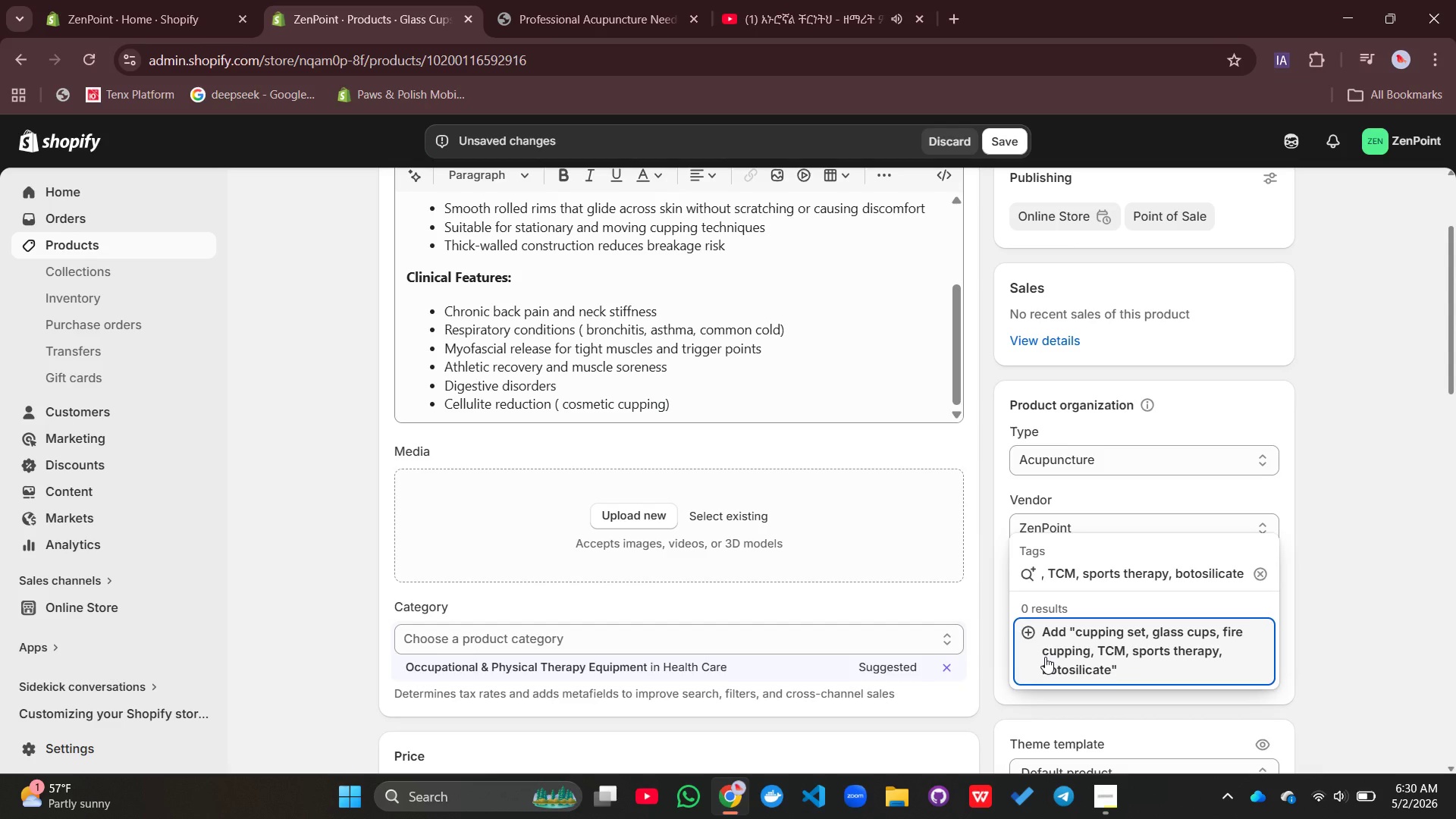 
wait(6.7)
 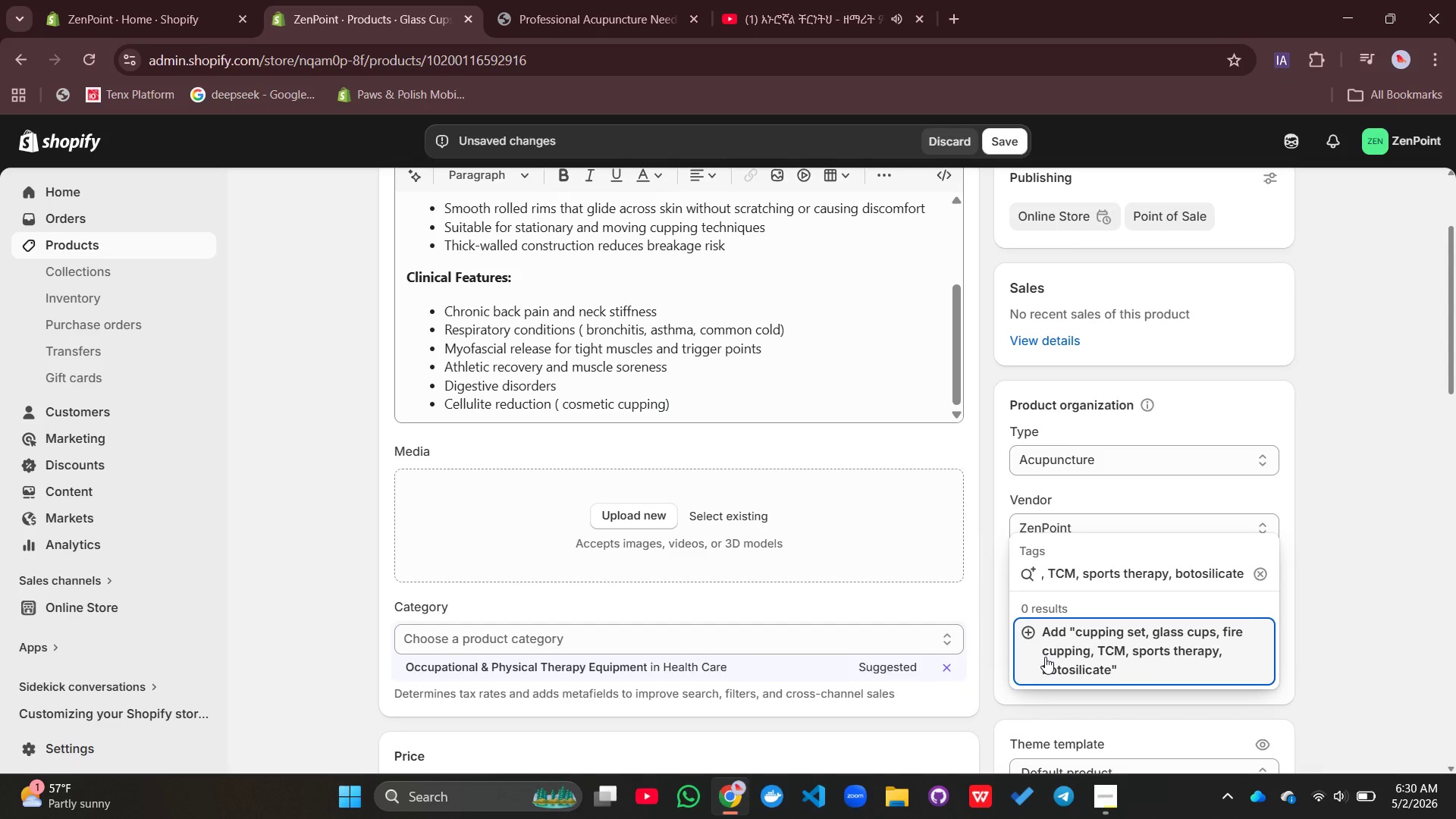 
left_click([1197, 570])
 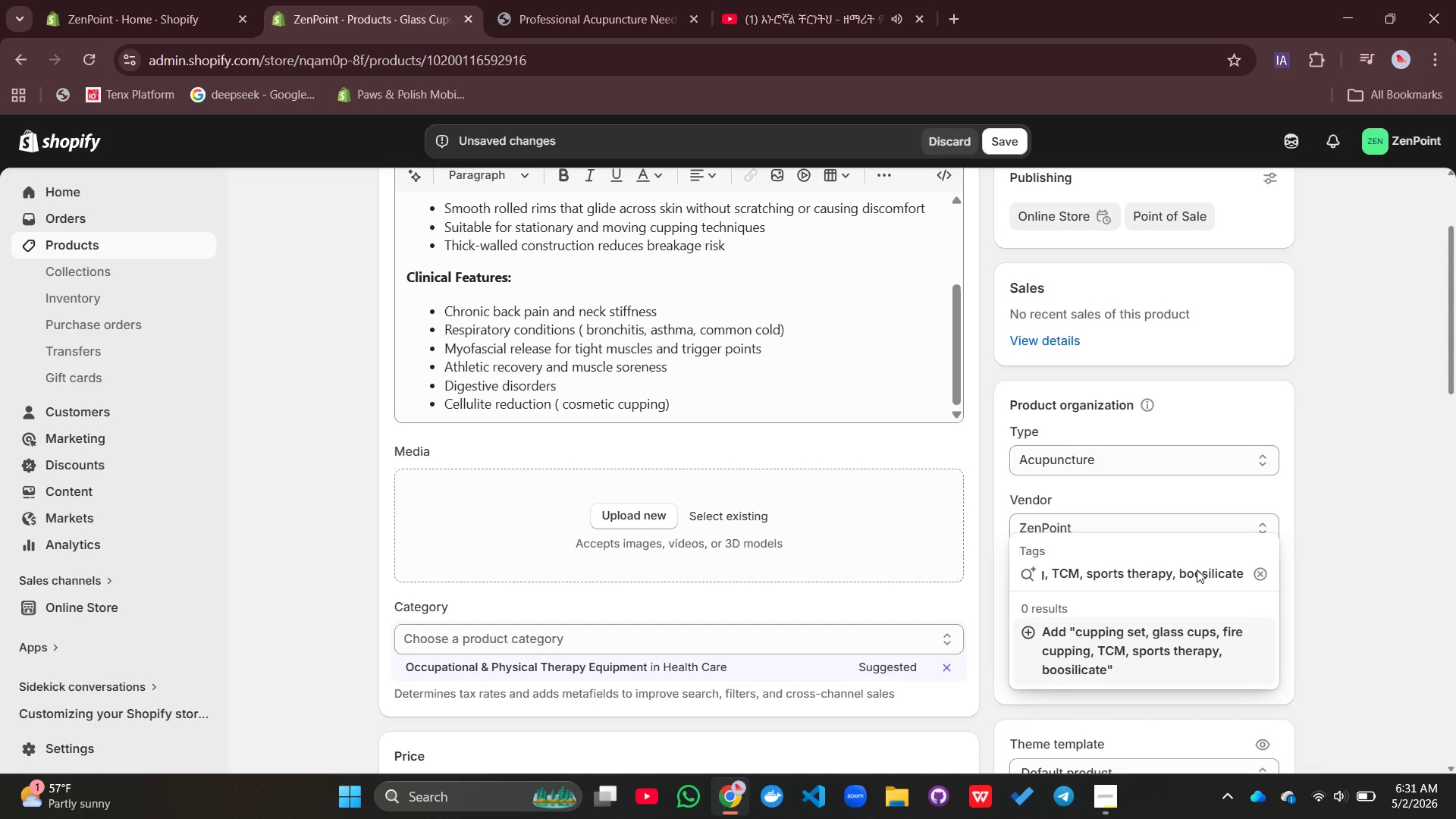 
key(Backspace)
 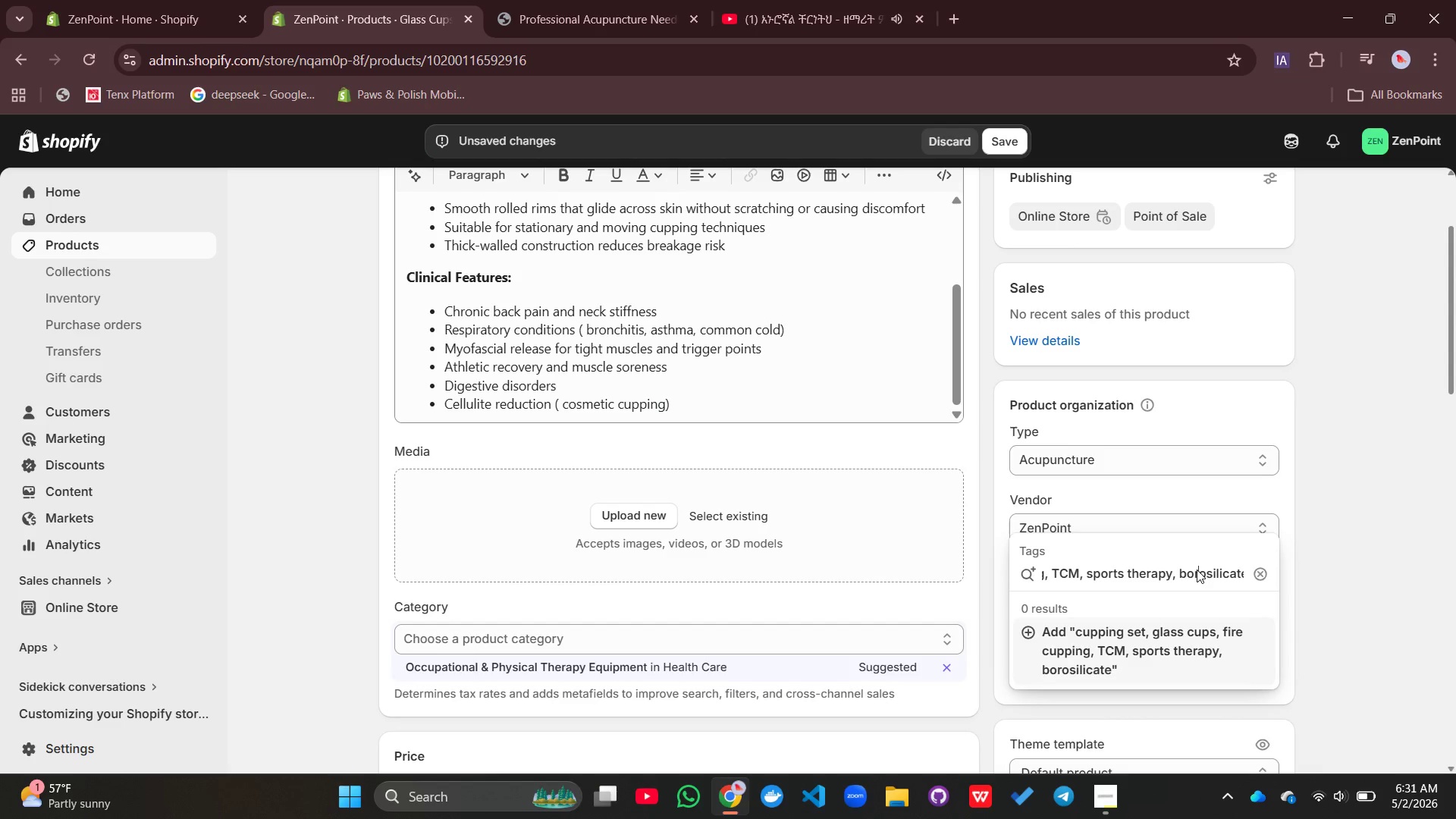 
key(R)
 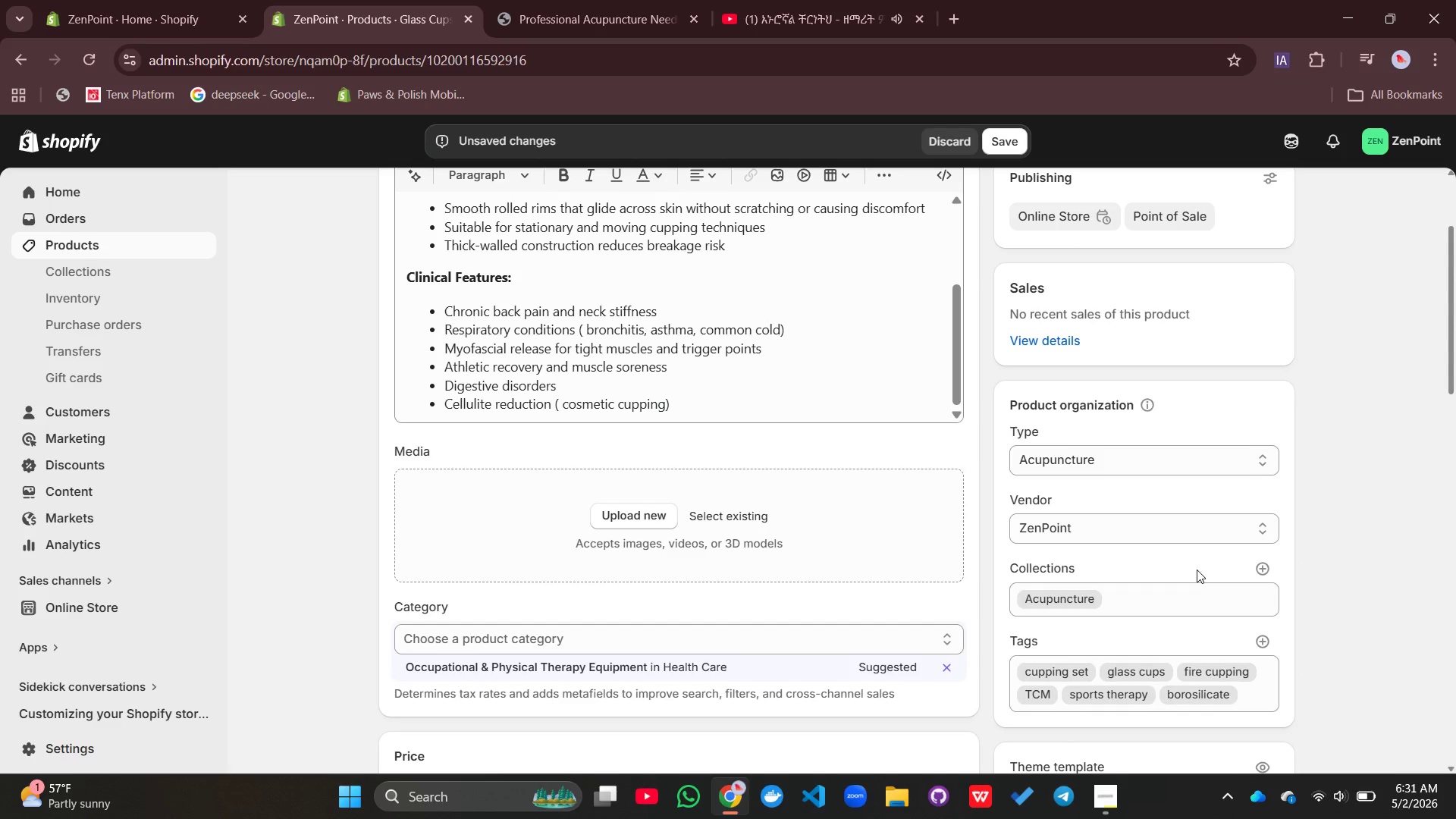 
key(Enter)
 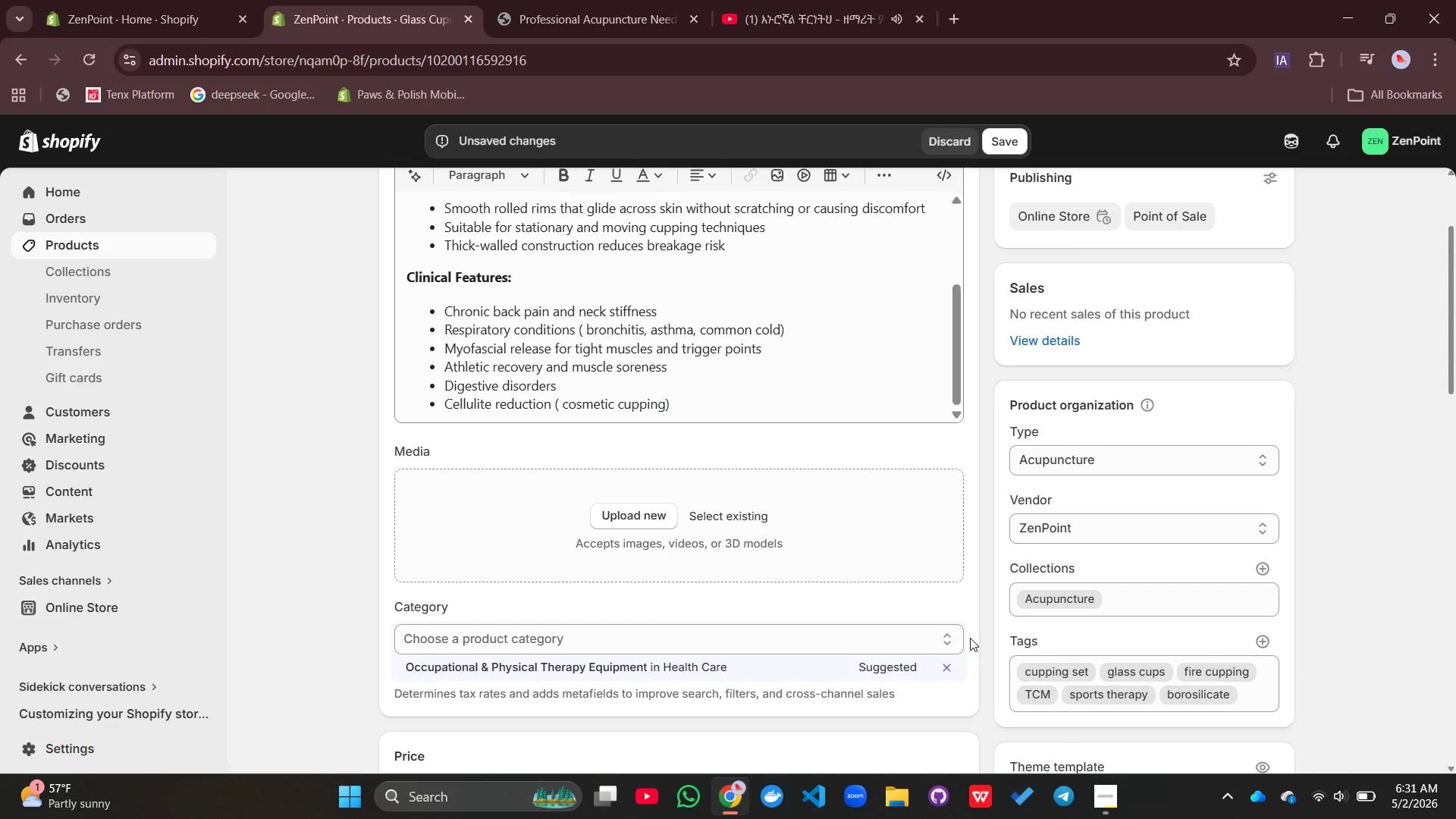 
scroll: coordinate [970, 638], scroll_direction: none, amount: 0.0
 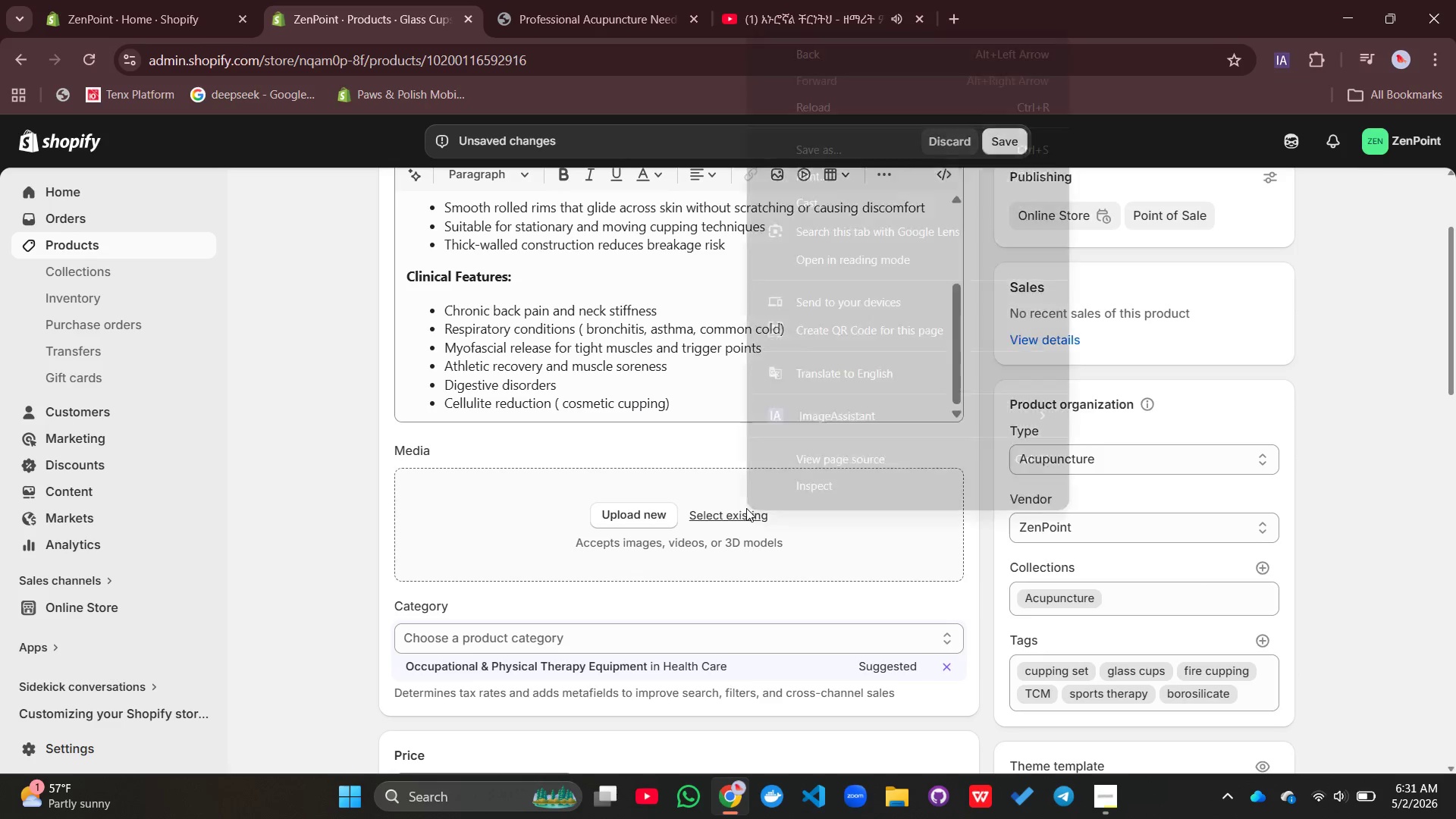 
right_click([746, 508])
 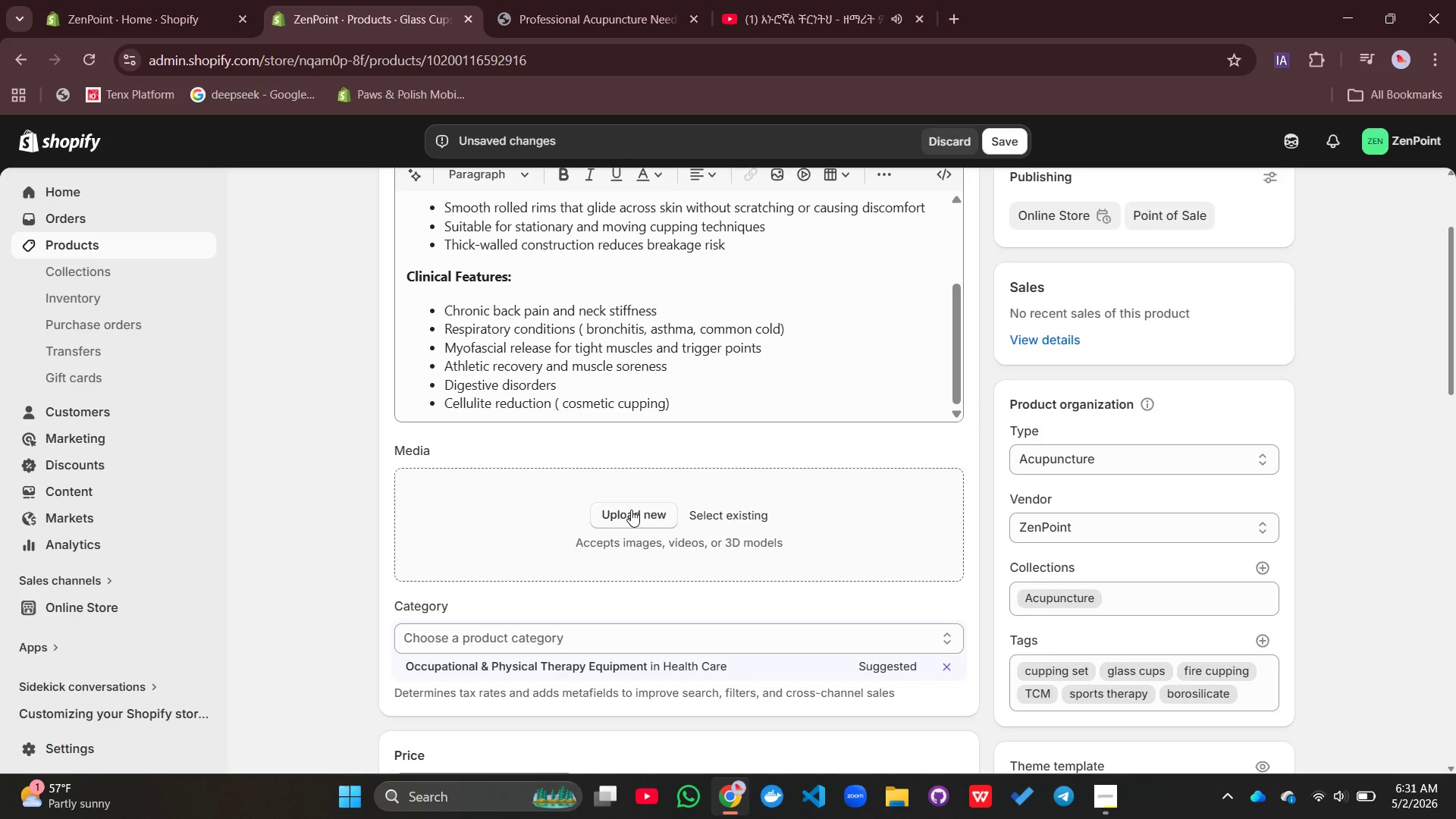 
left_click([631, 510])
 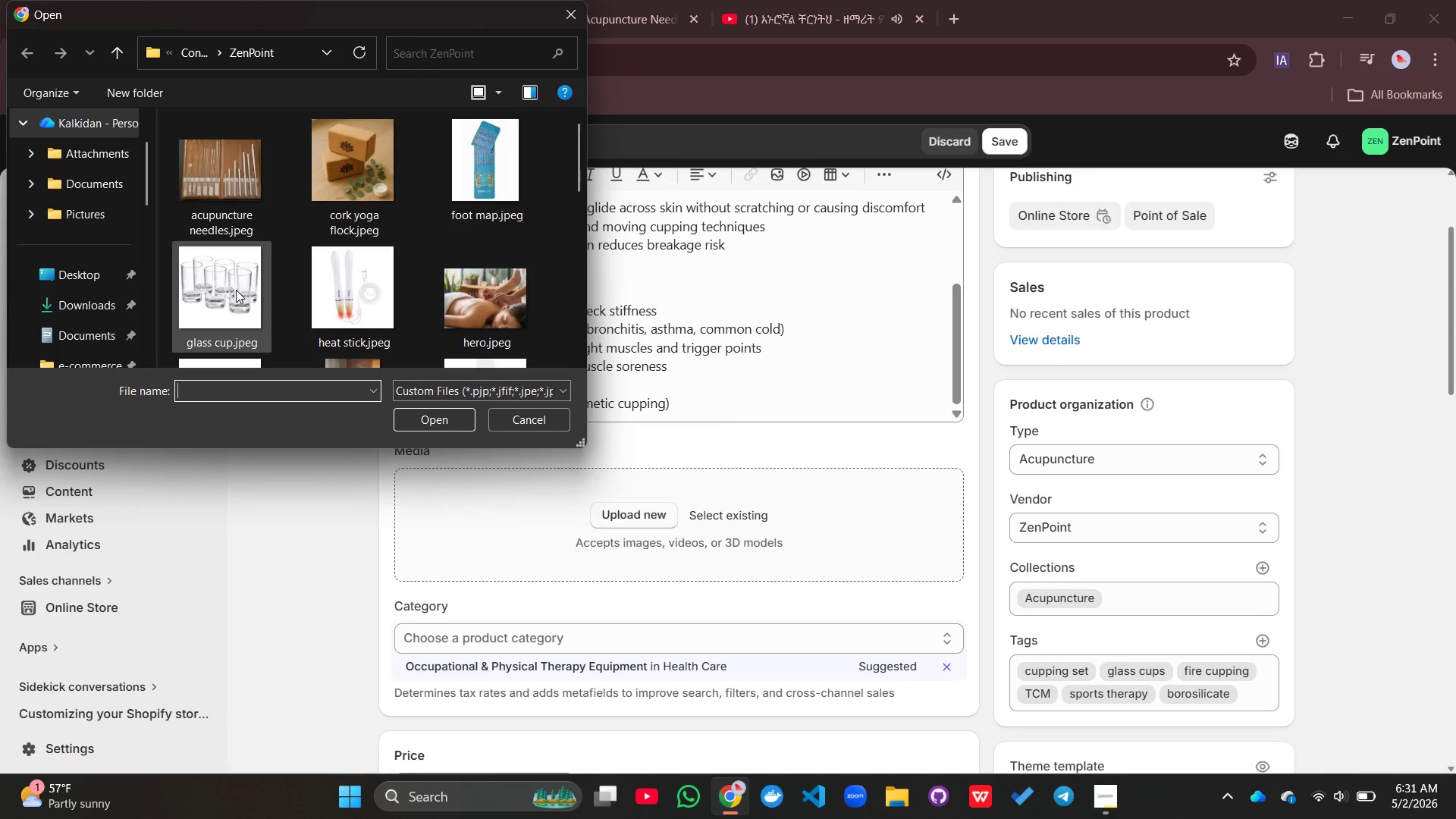 
left_click_drag(start_coordinate=[236, 290], to_coordinate=[651, 579])
 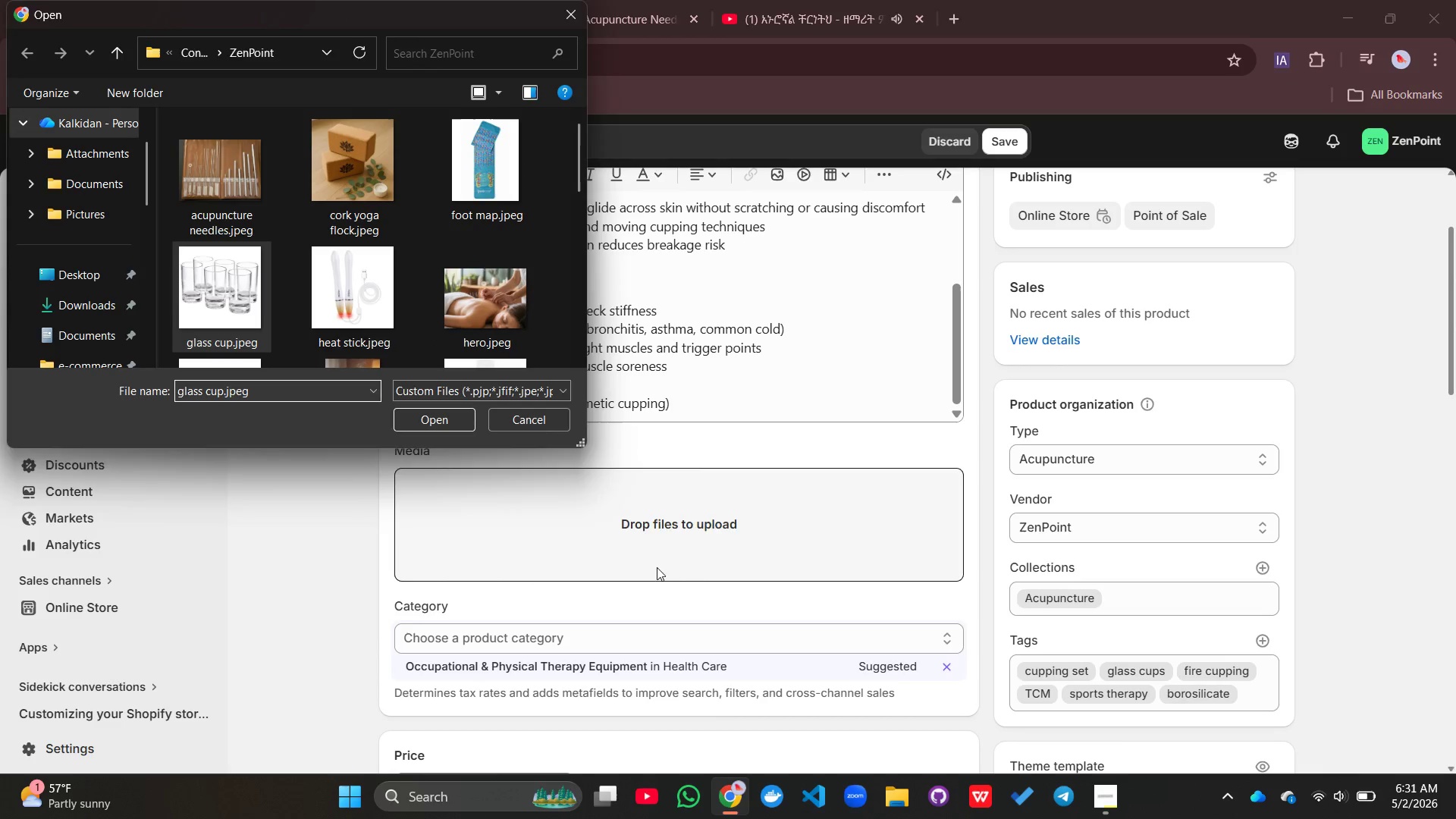 
mouse_move([652, 514])
 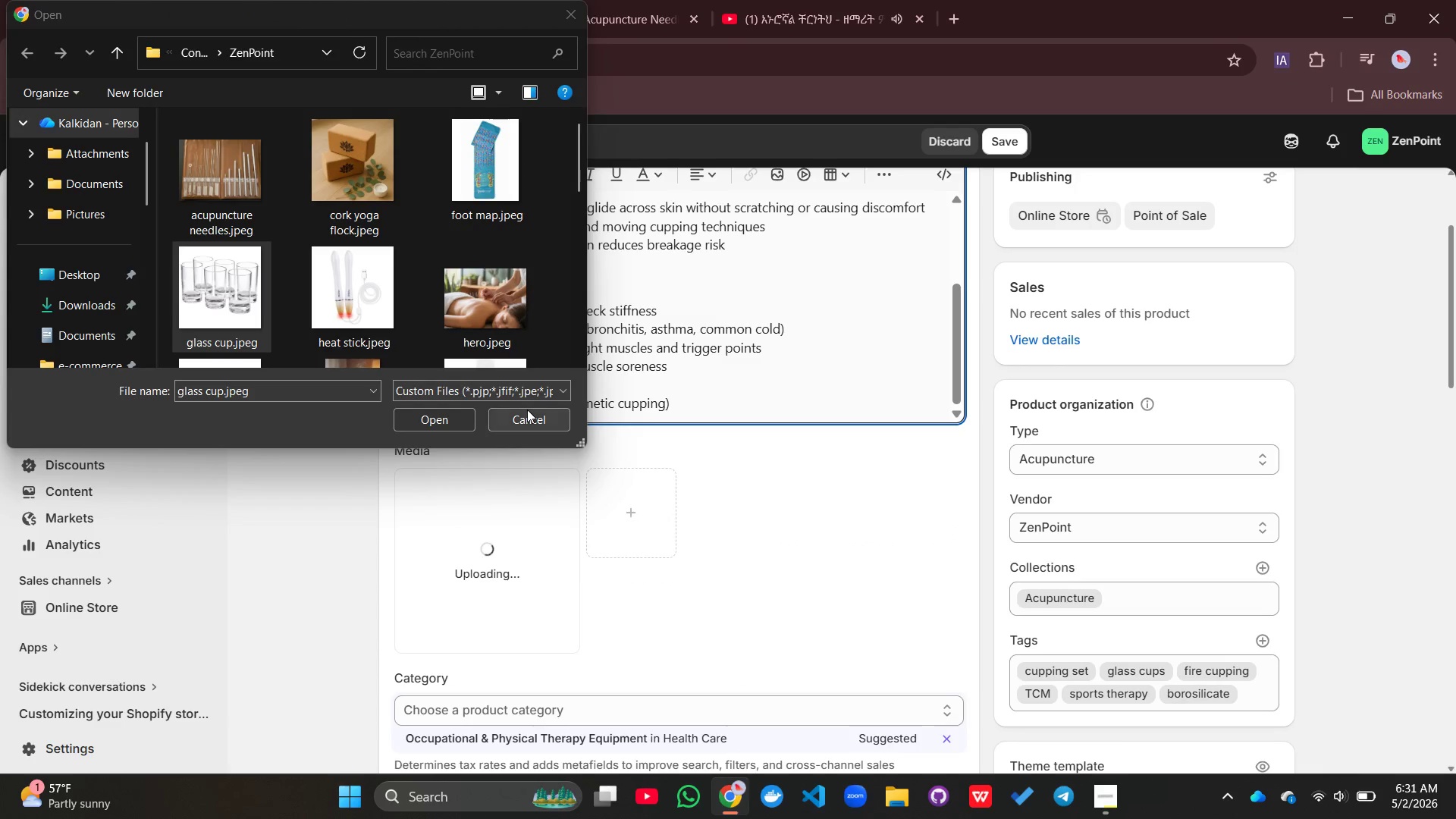 
left_click([527, 410])
 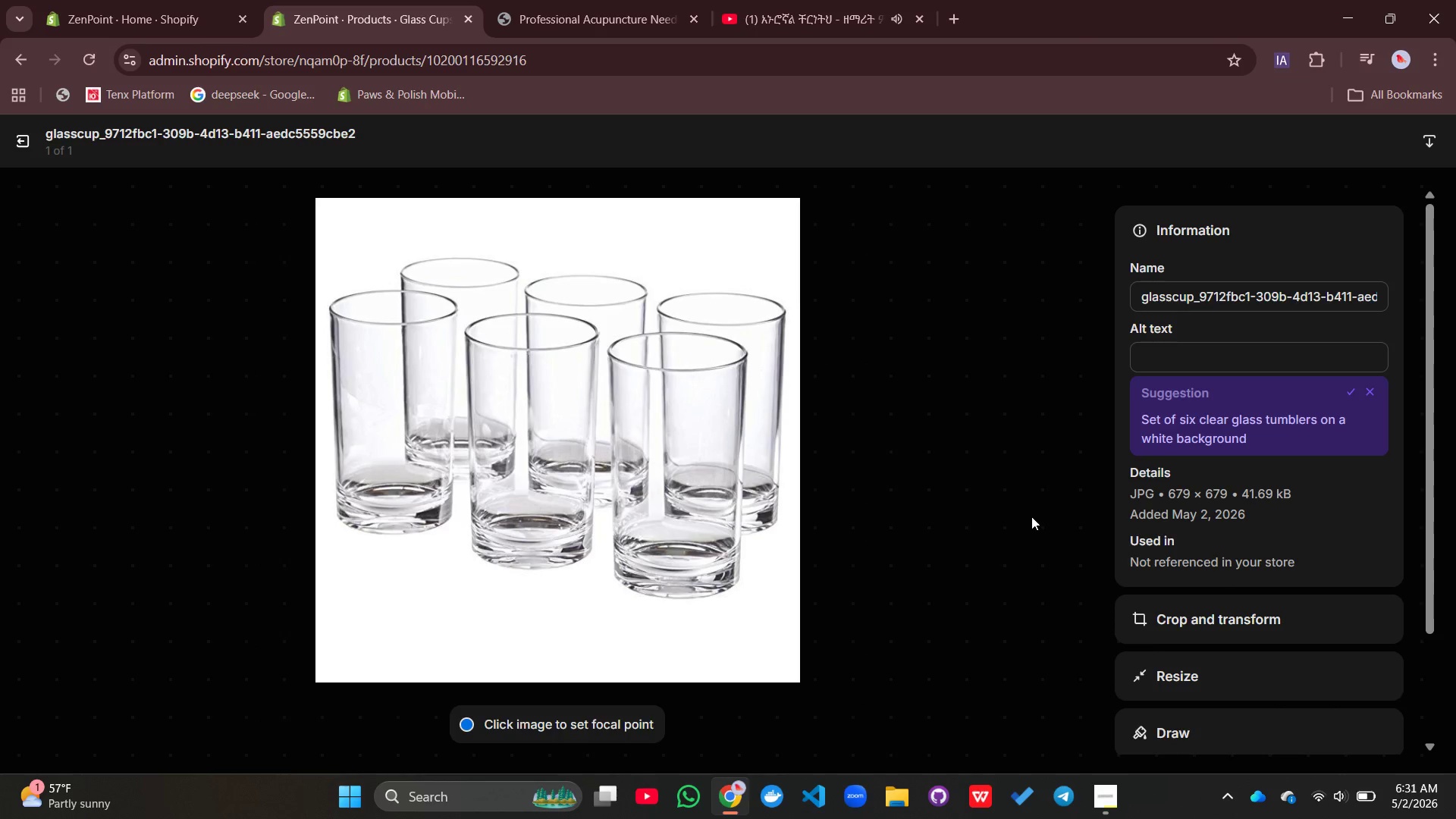 
wait(15.78)
 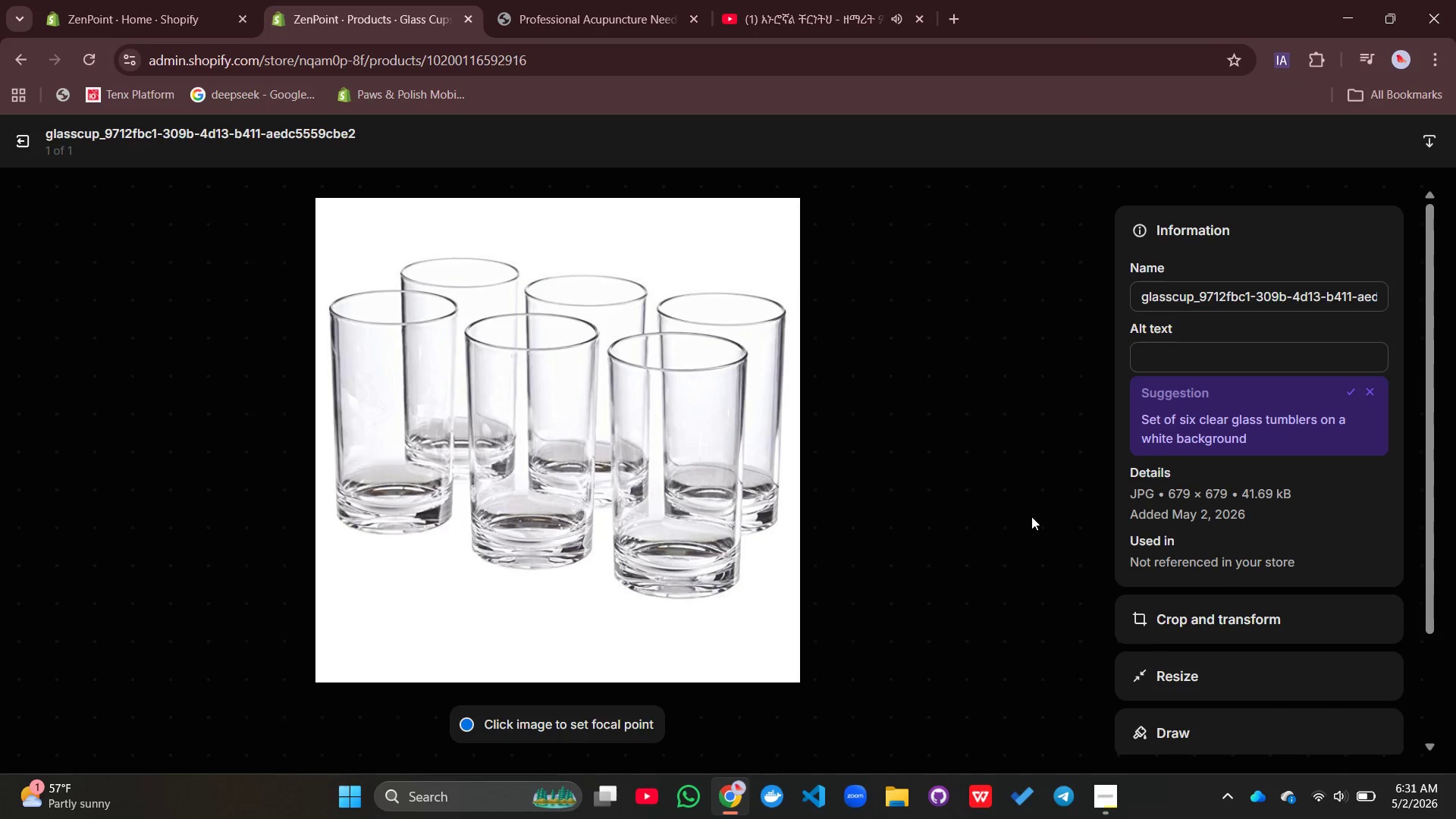 
type(glass cupping )
 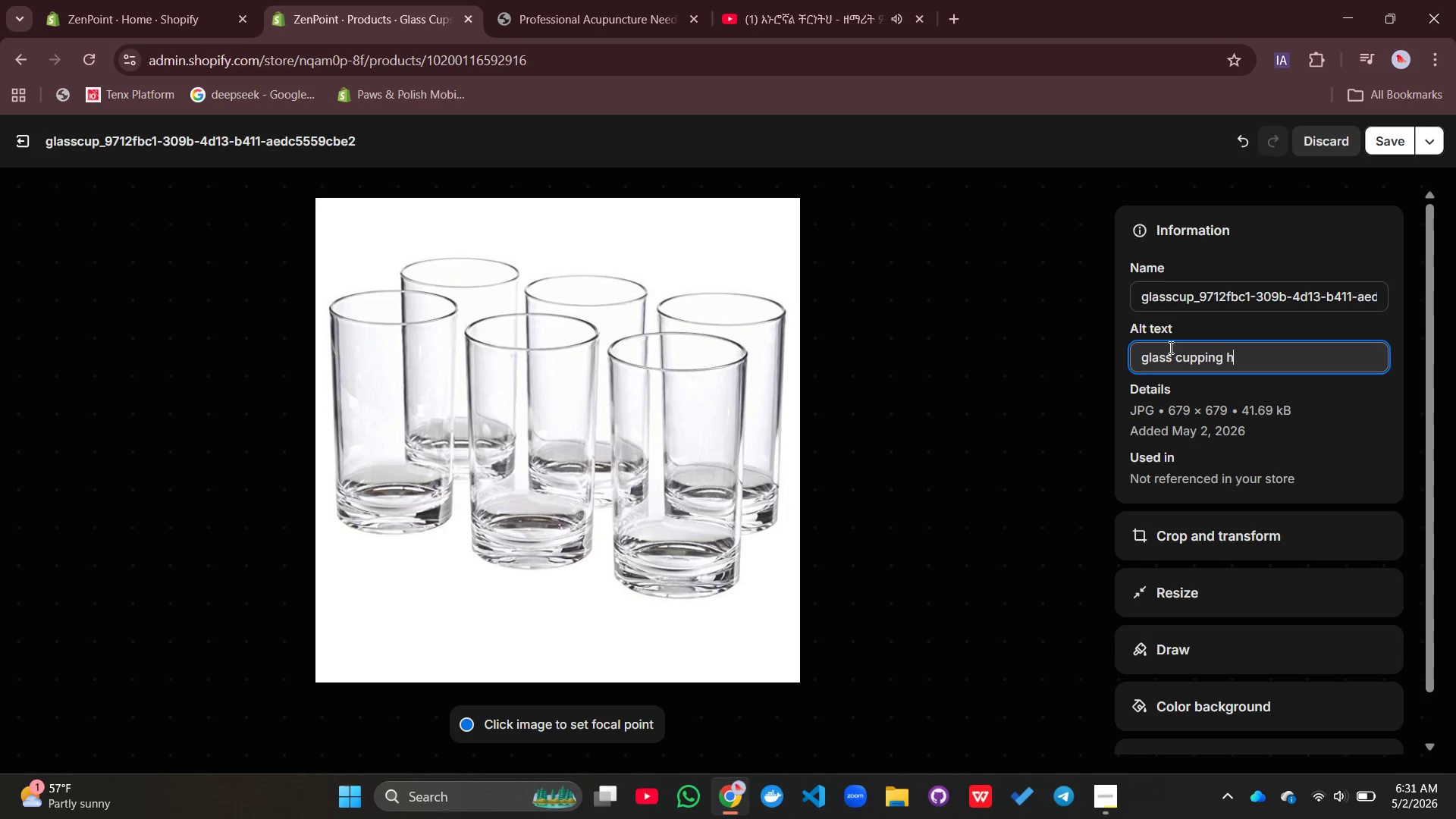 
type(h)
key(Backspace)
type(jars arra)
 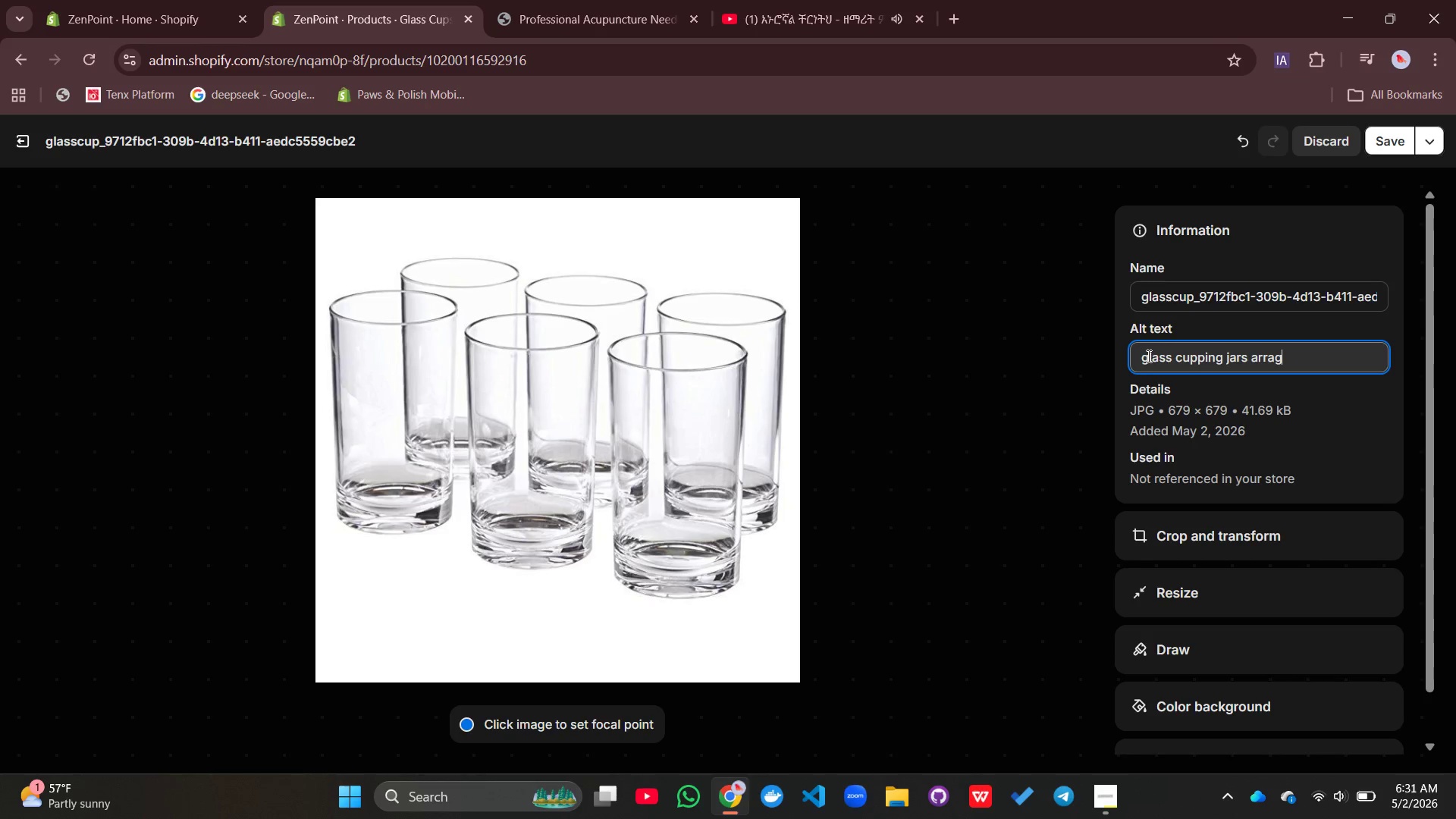 
type(g)
key(Backspace)
type(nged bu)
key(Backspace)
type(y size on a white)
 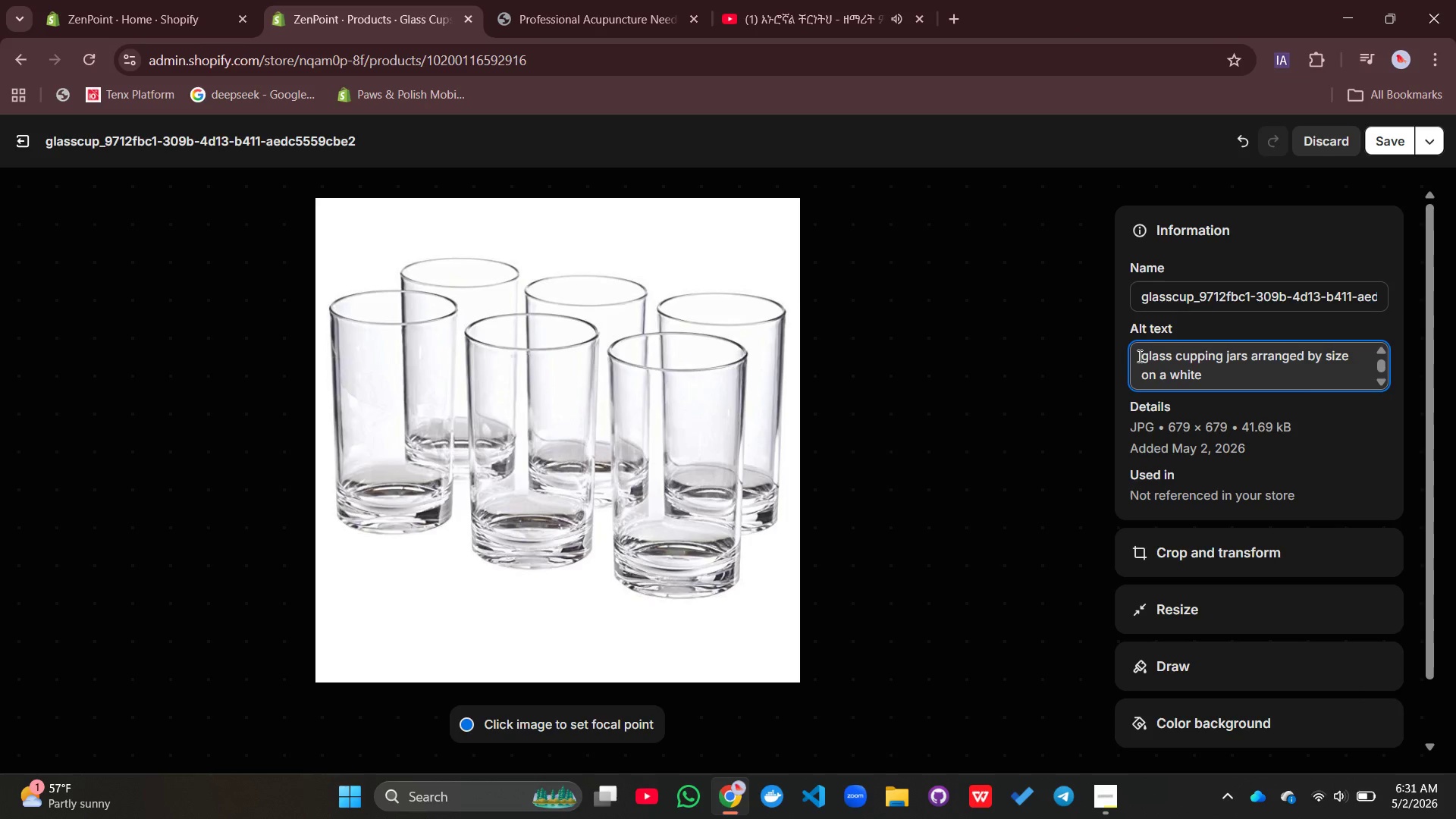 
key(Space)
 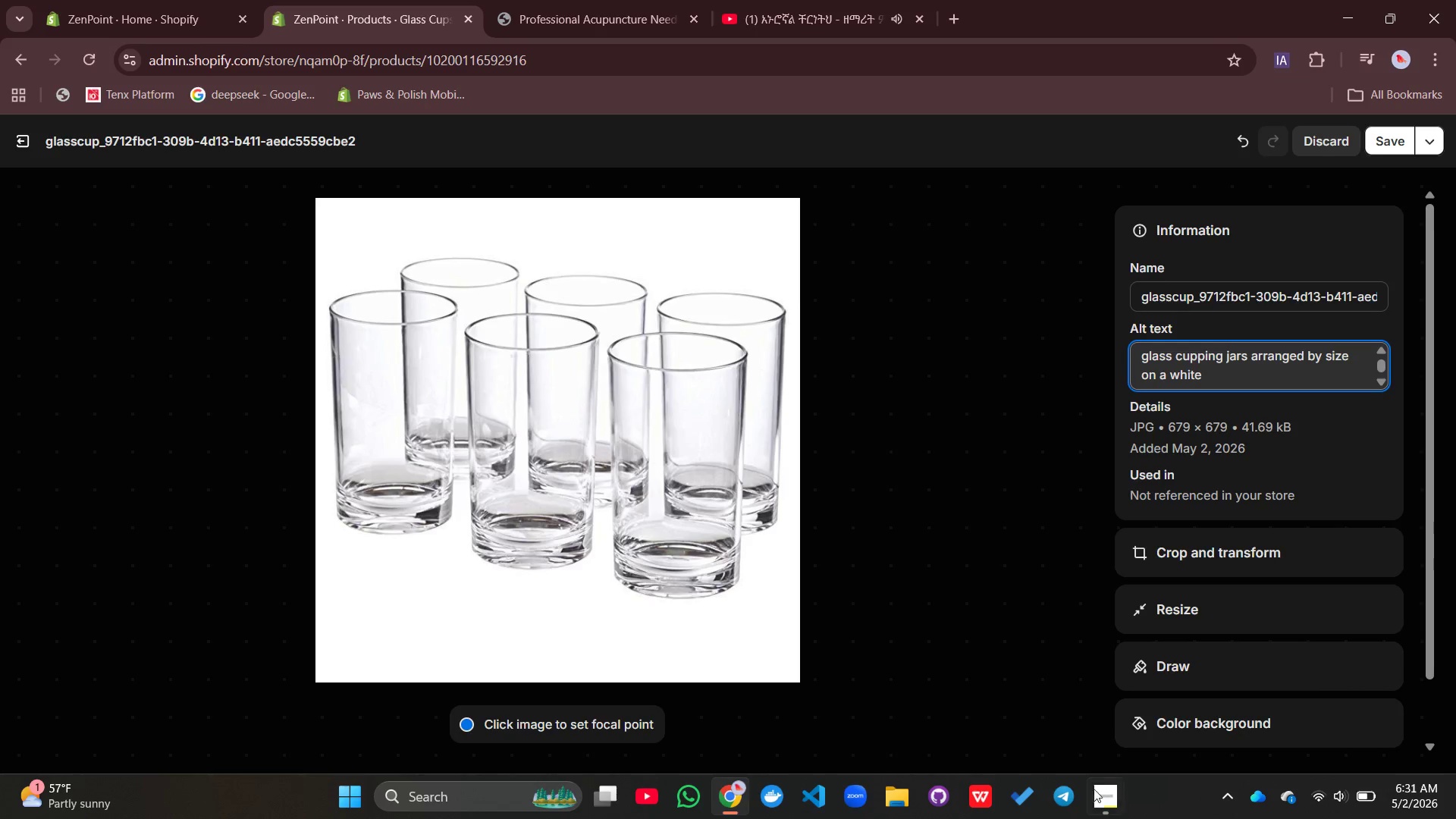 
left_click([1090, 799])
 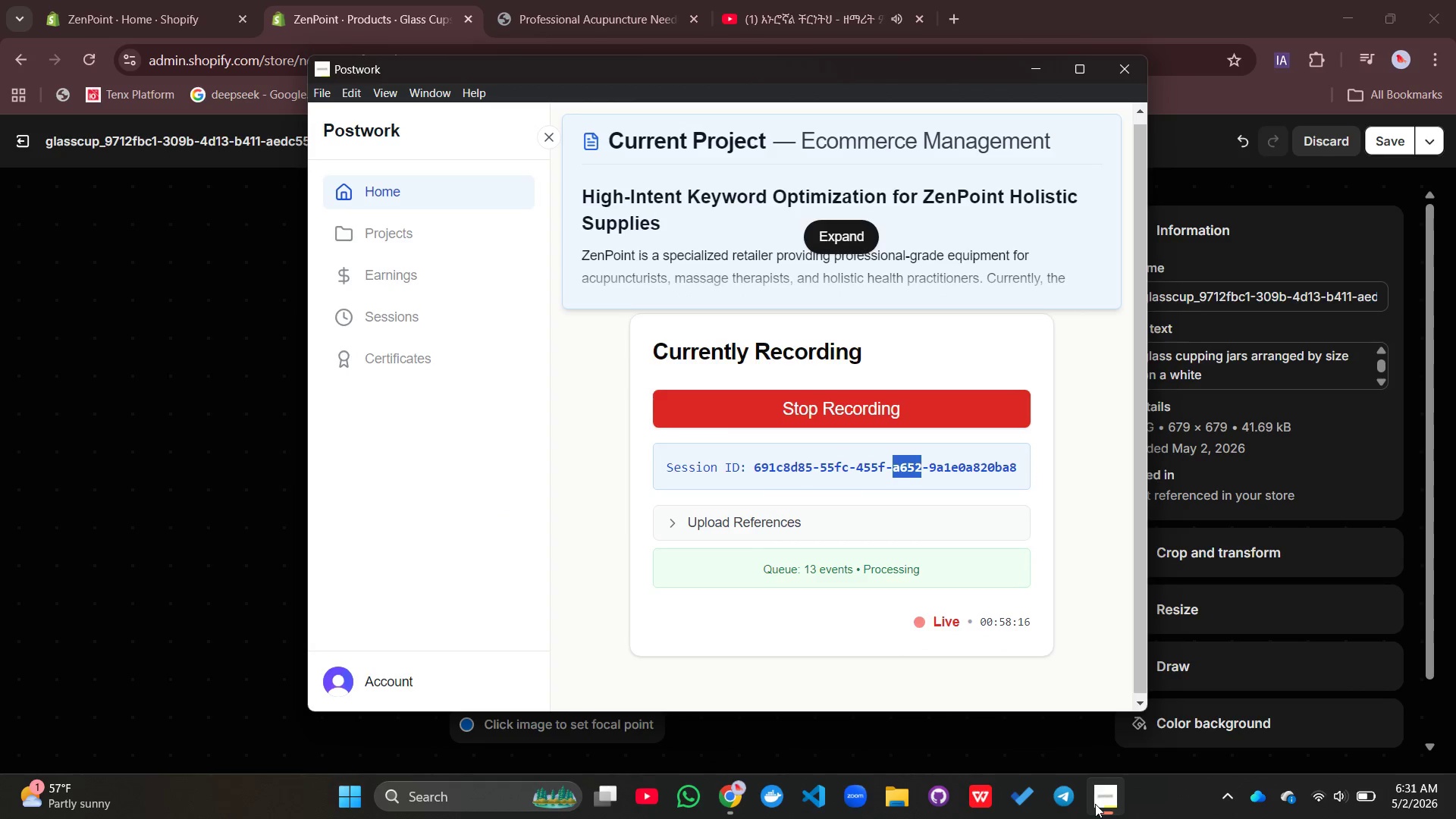 
mouse_move([1238, 522])
 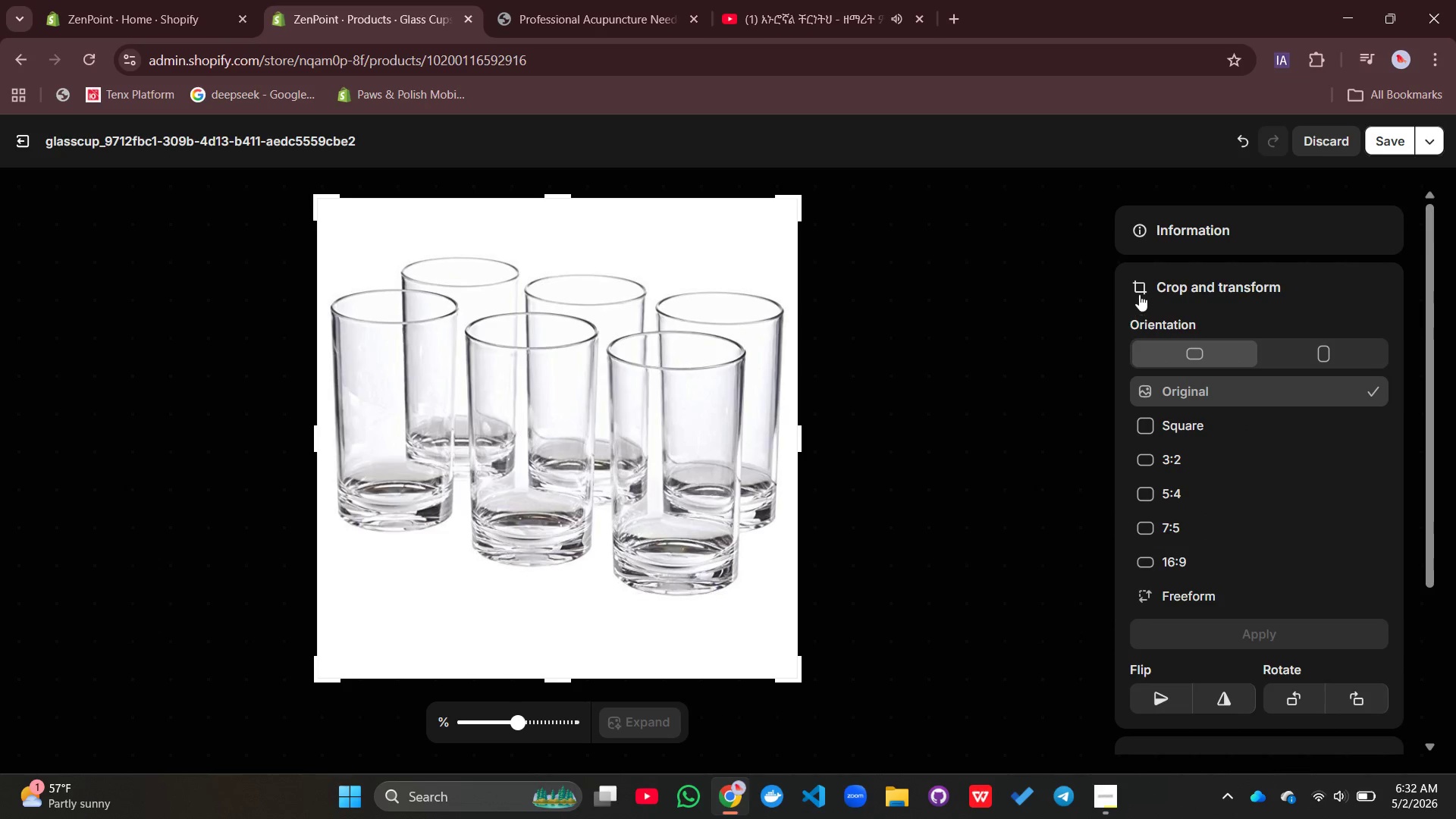 
mouse_move([1191, 262])
 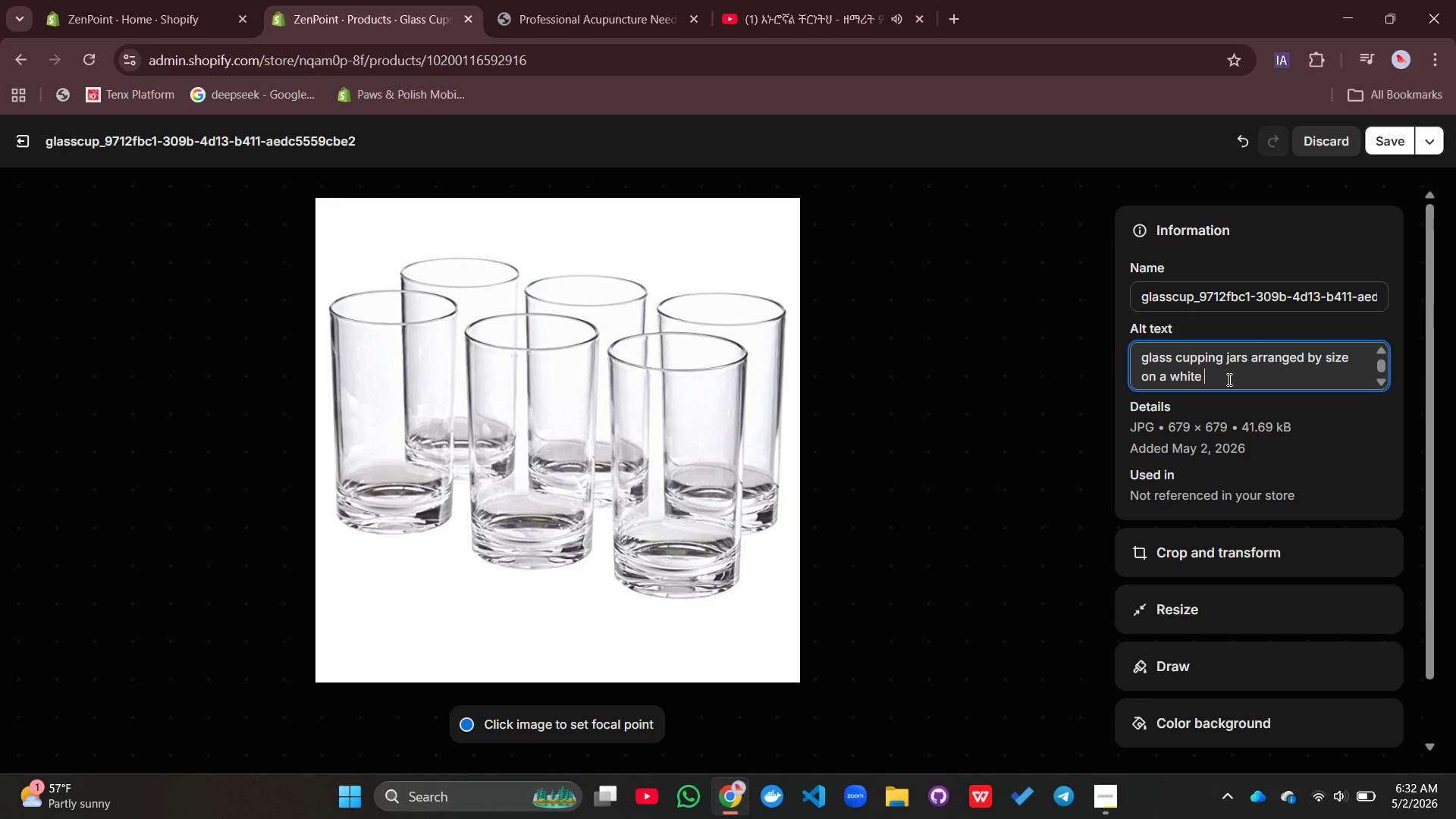 
type( towe;)
key(Backspace)
type(l)
 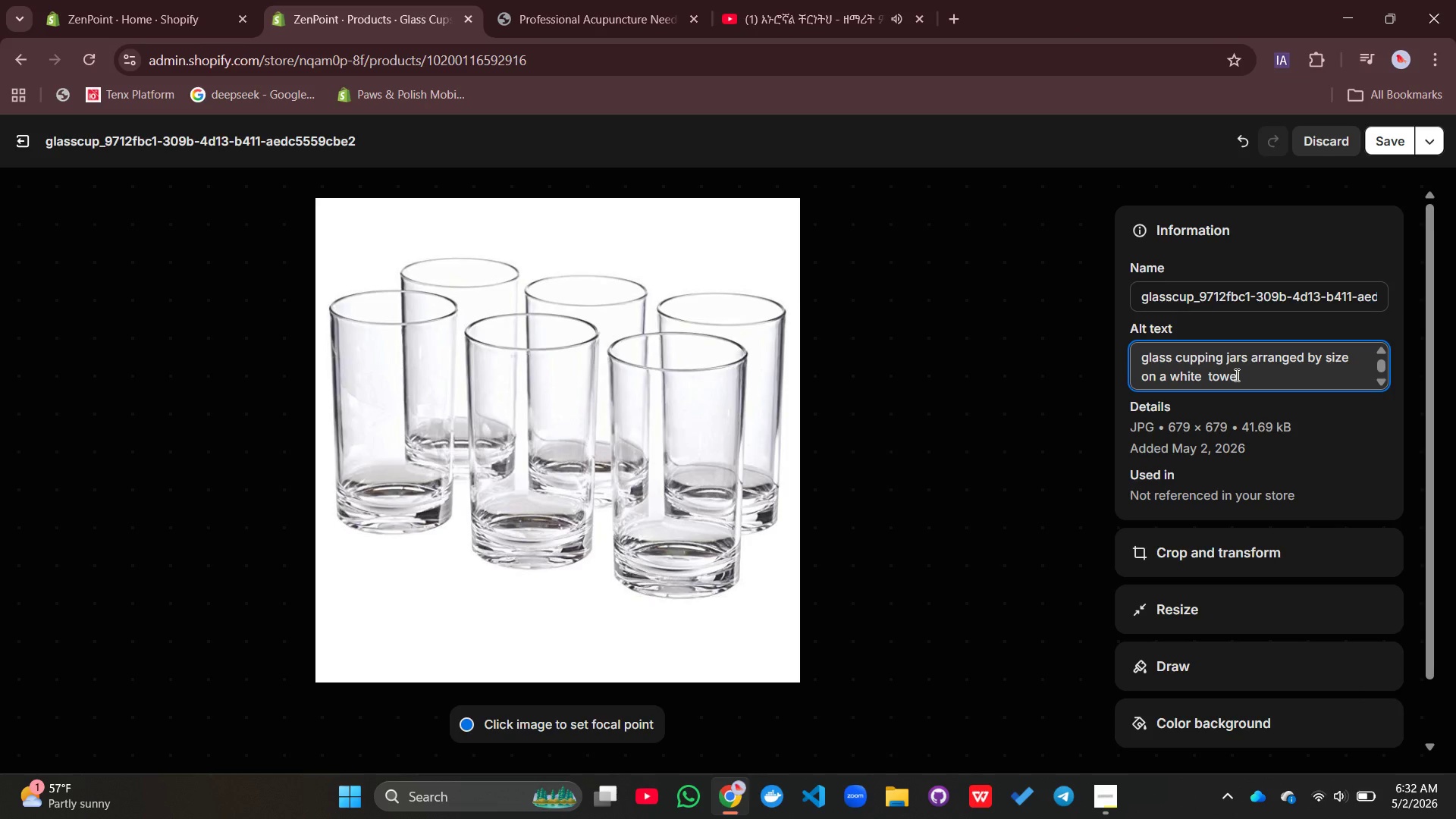 
key(Space)
 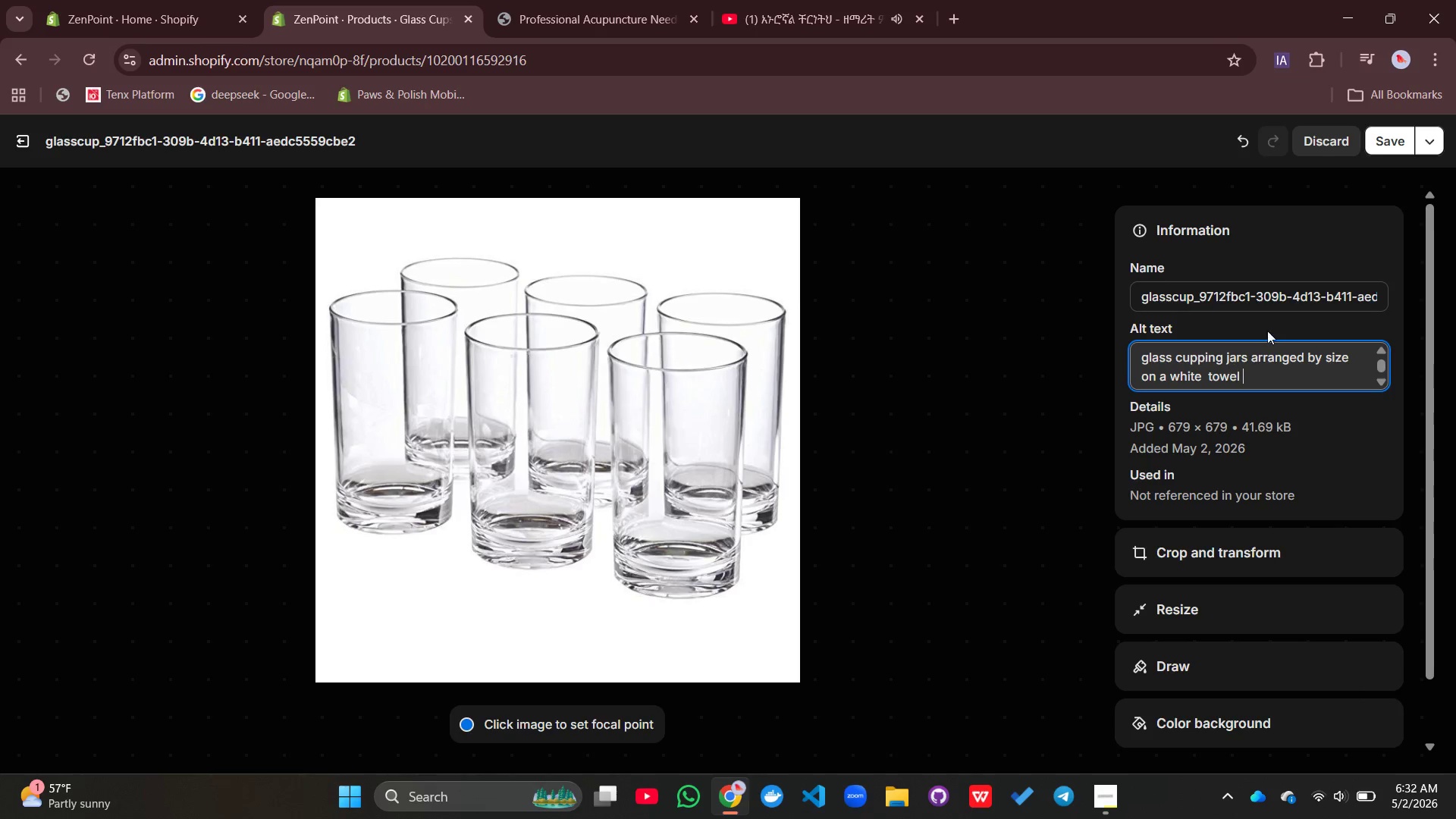 
mouse_move([1373, 136])
 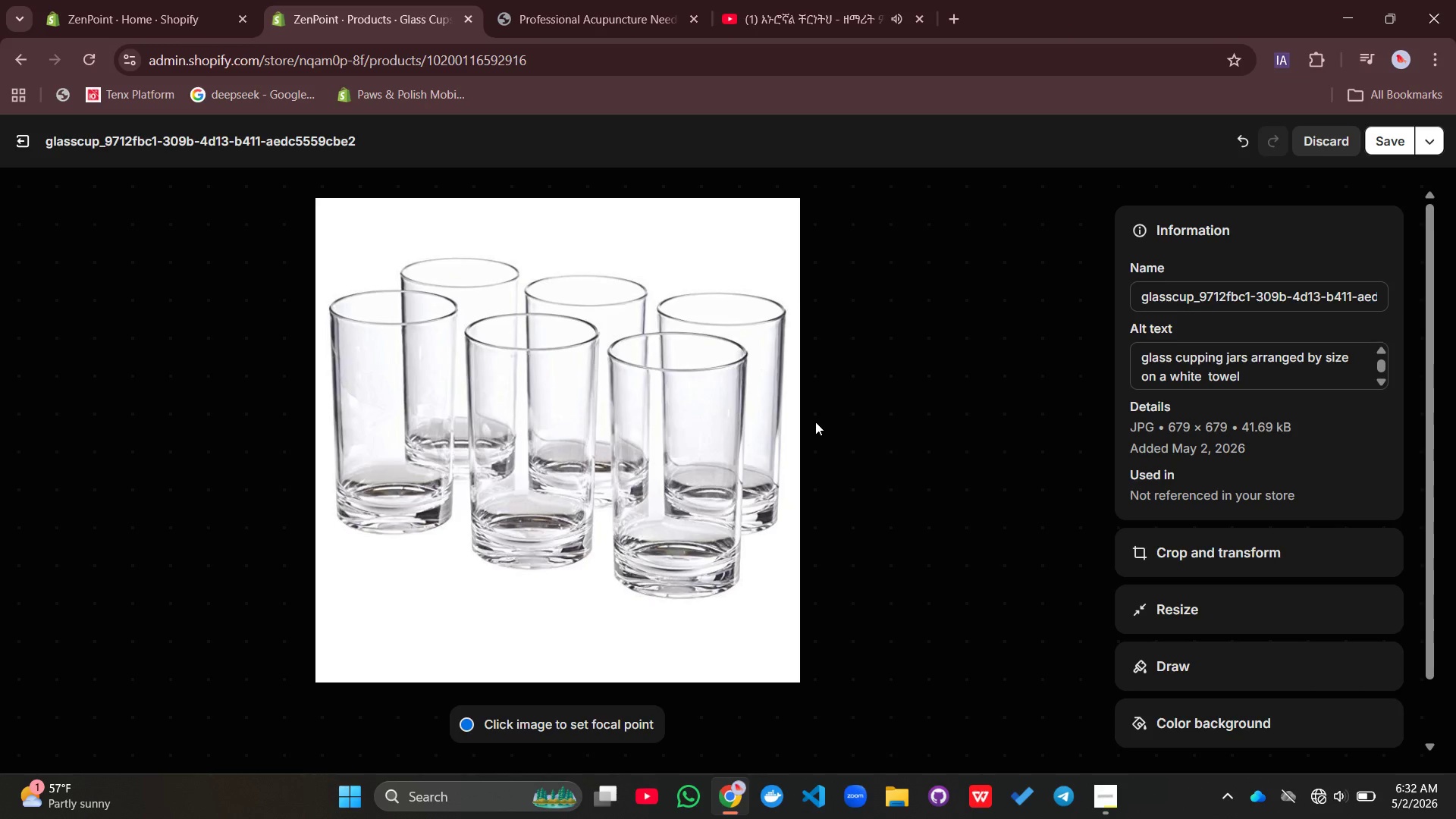 
wait(15.12)
 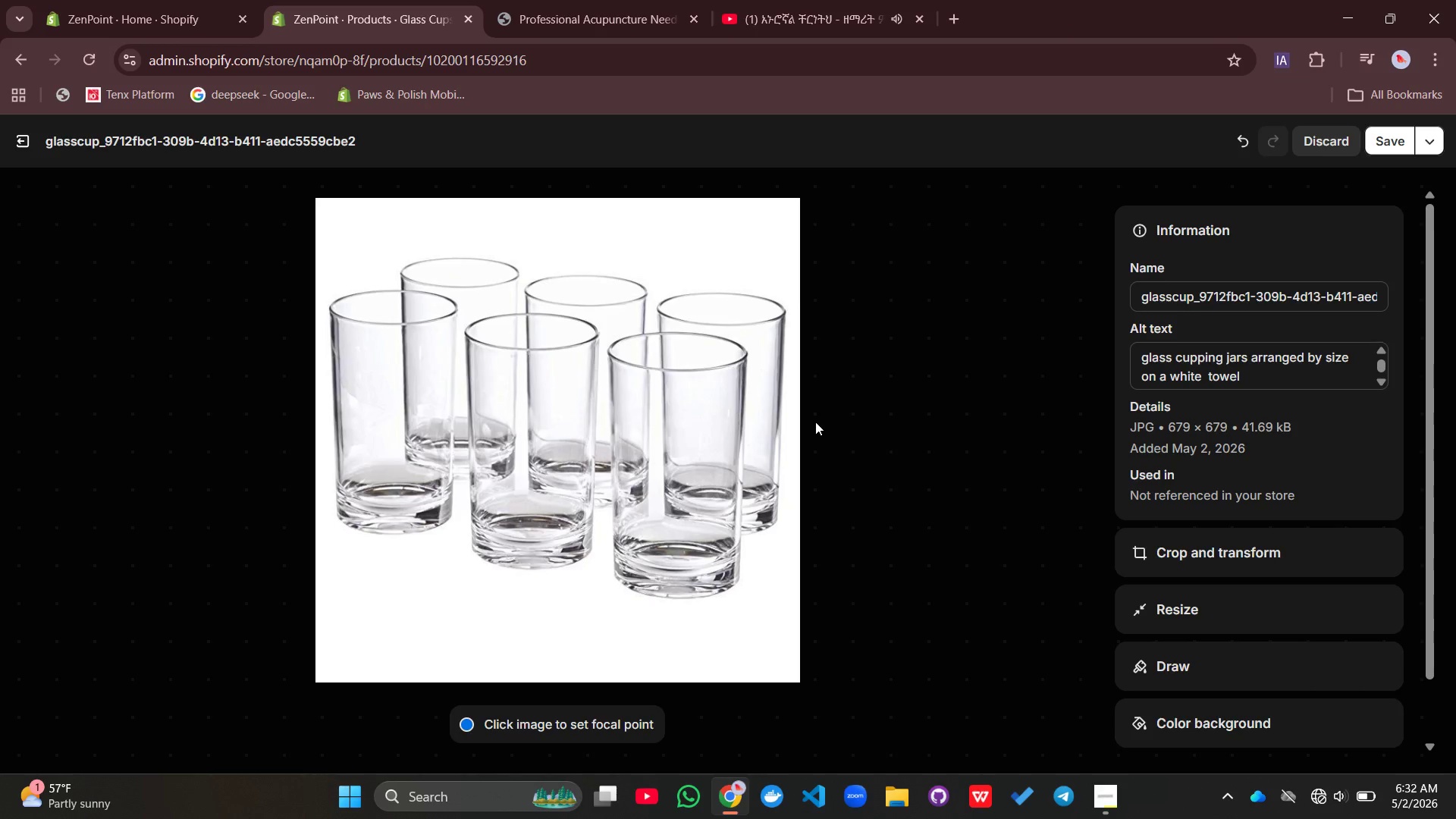 
left_click([1341, 792])
 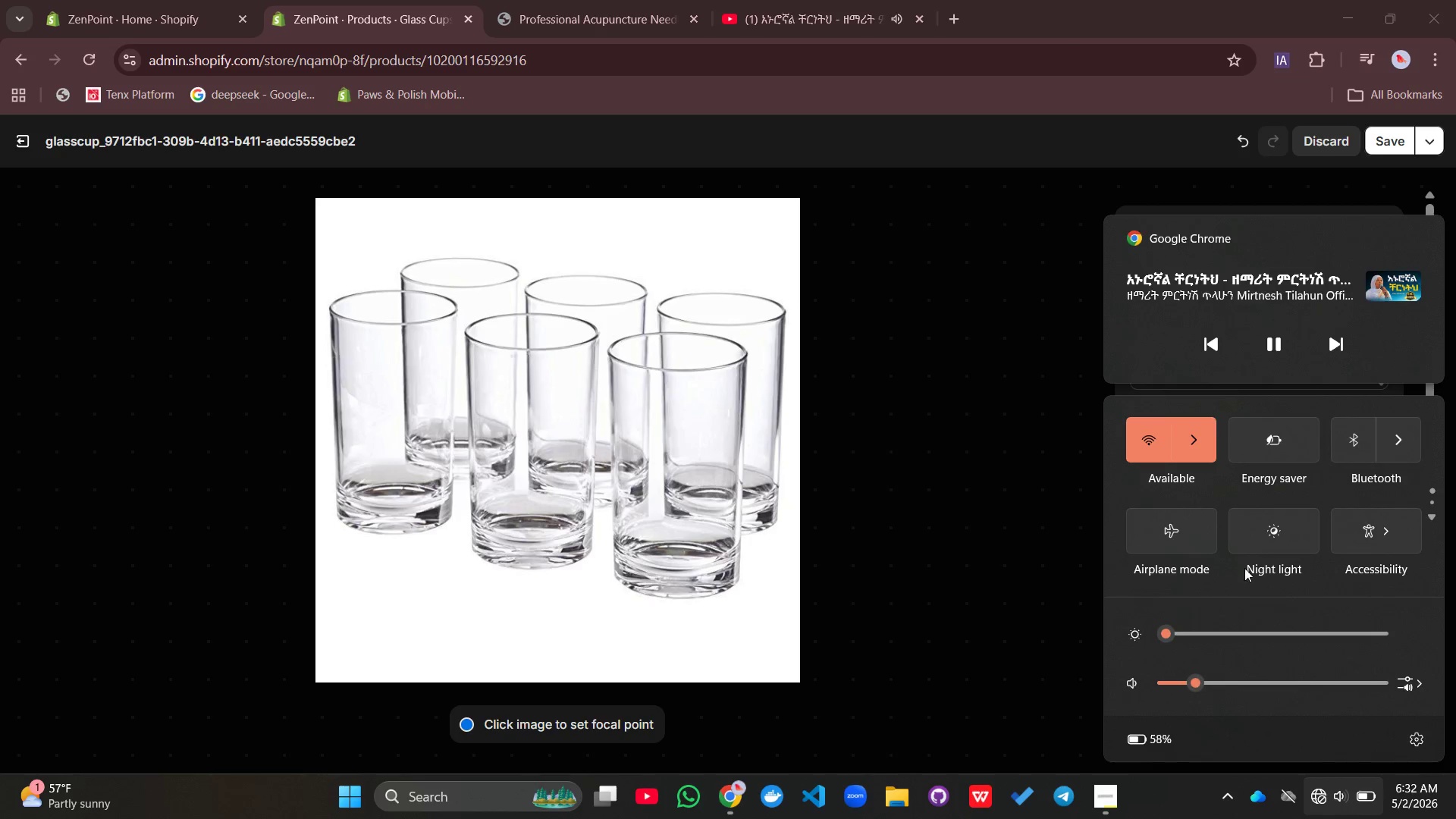 
mouse_move([1219, 455])
 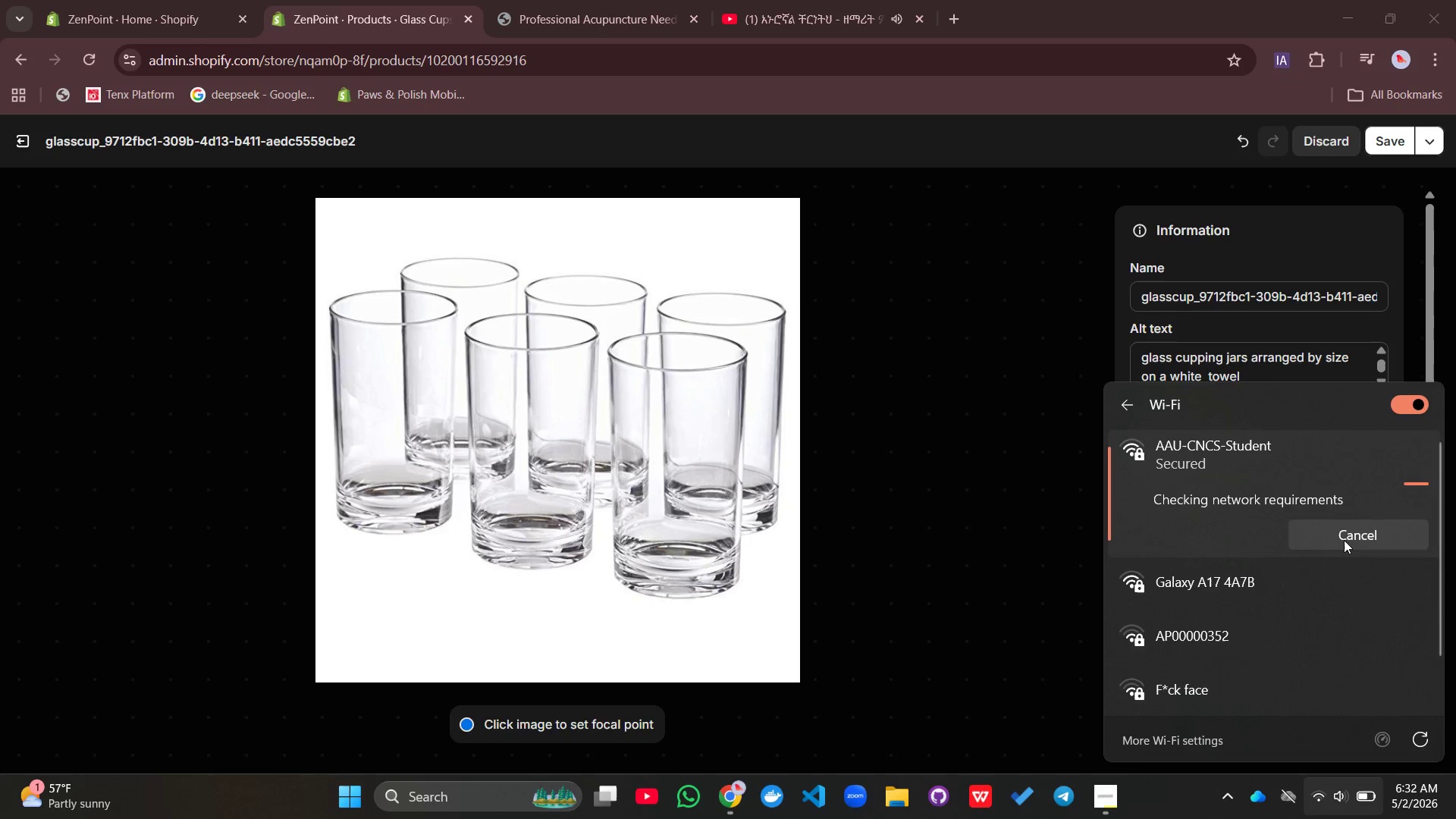 
left_click([1116, 792])
 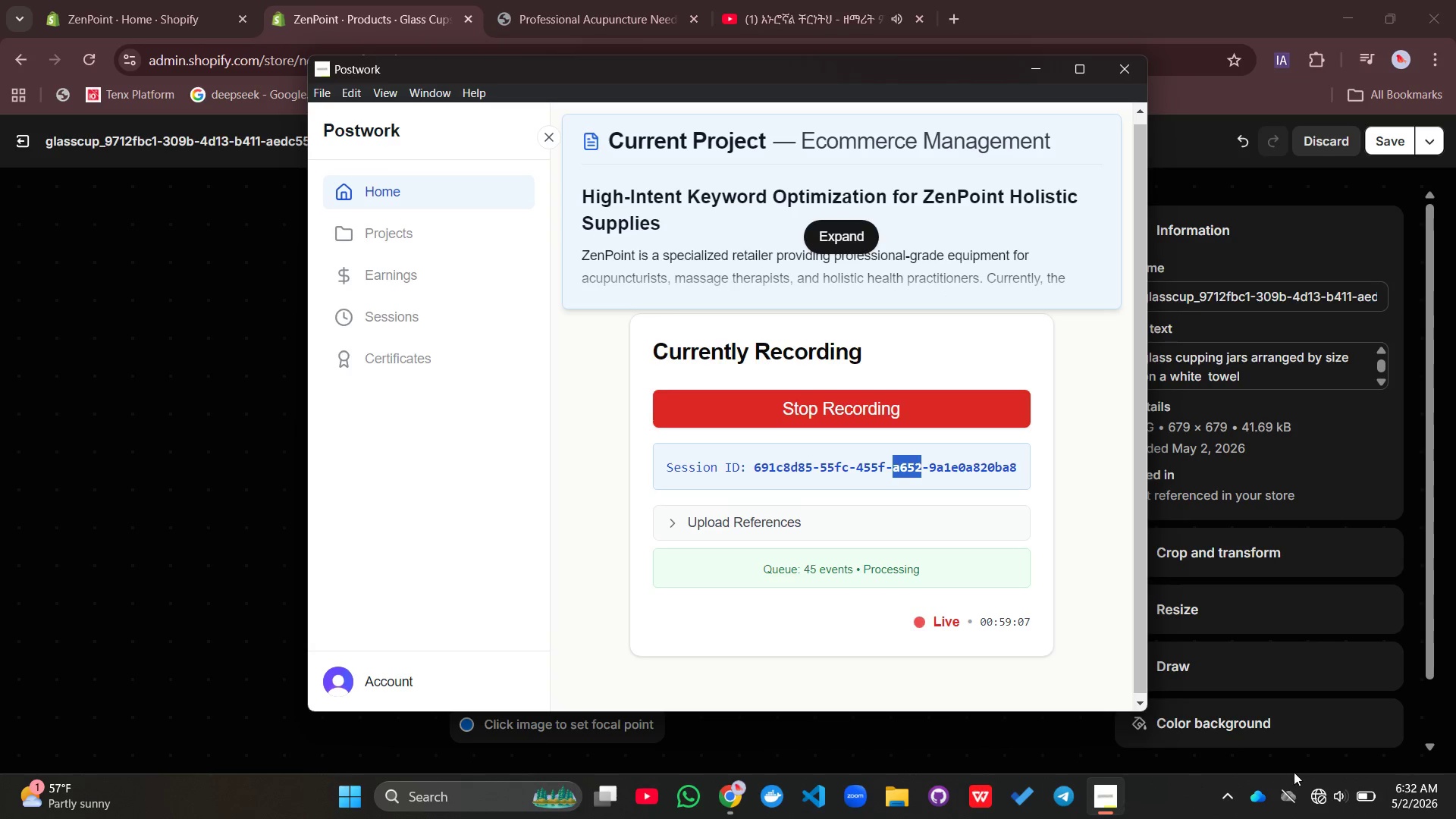 
left_click([1316, 789])
 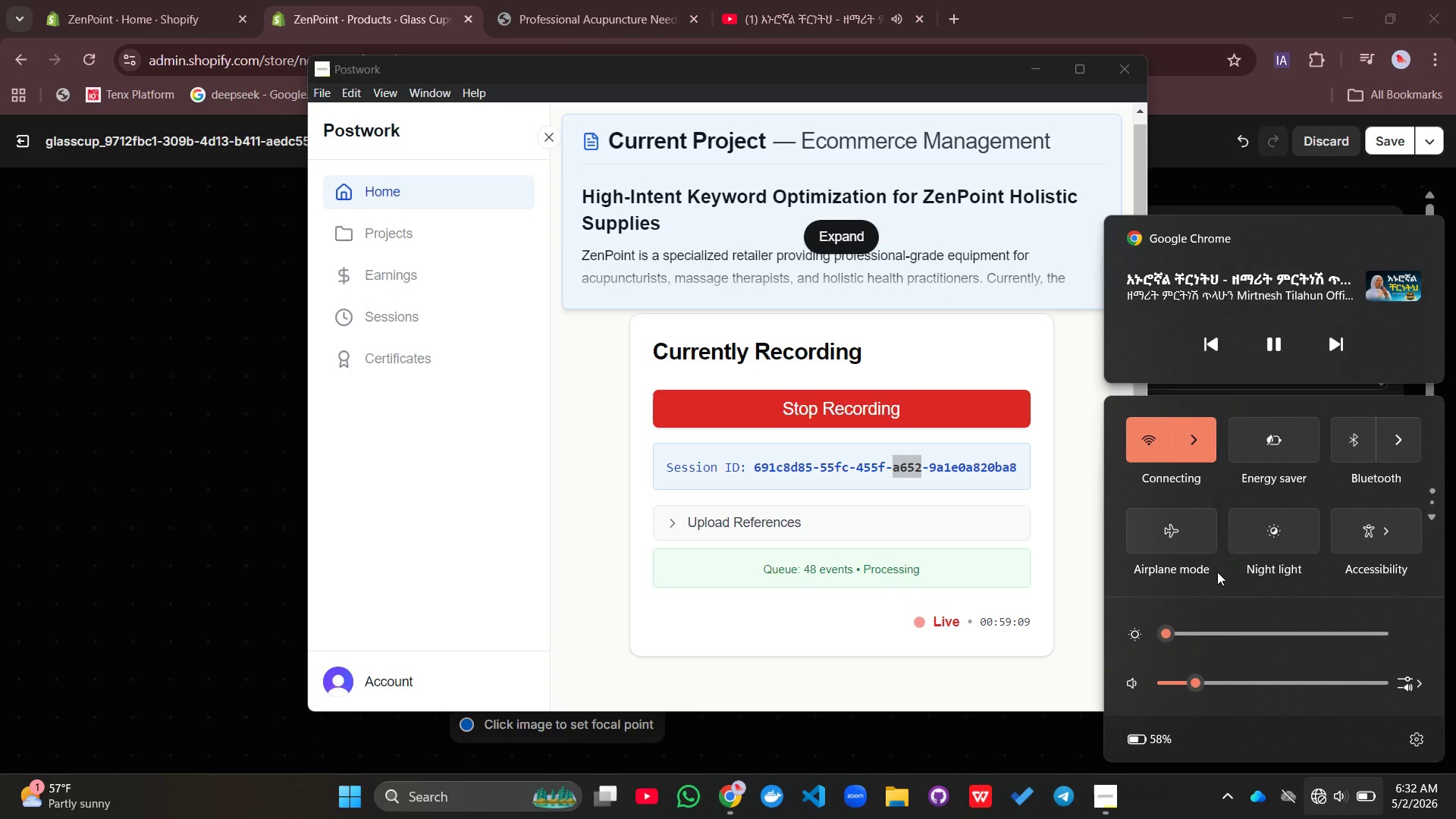 
mouse_move([1210, 461])
 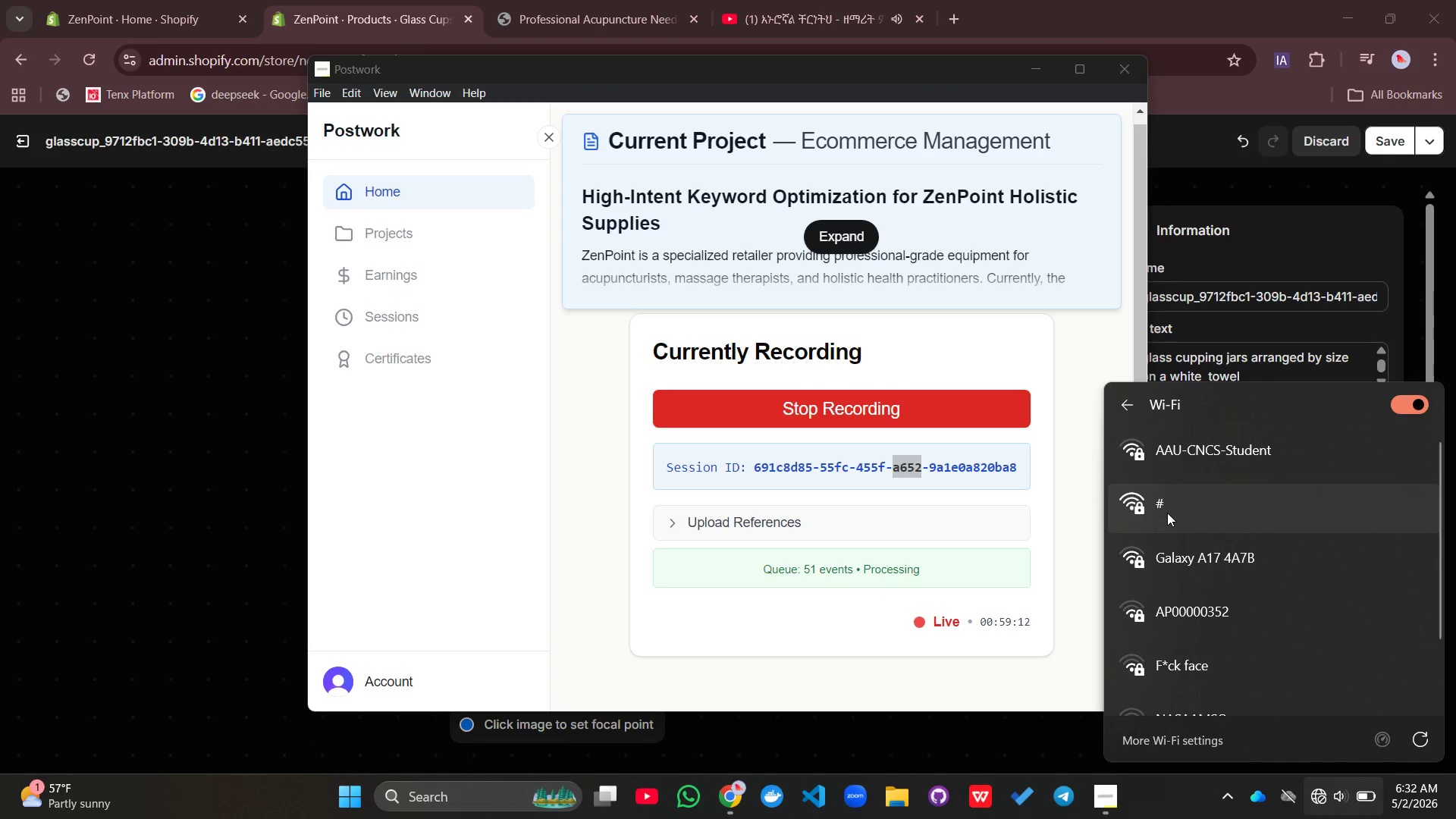 
left_click_drag(start_coordinate=[1167, 513], to_coordinate=[1171, 510])
 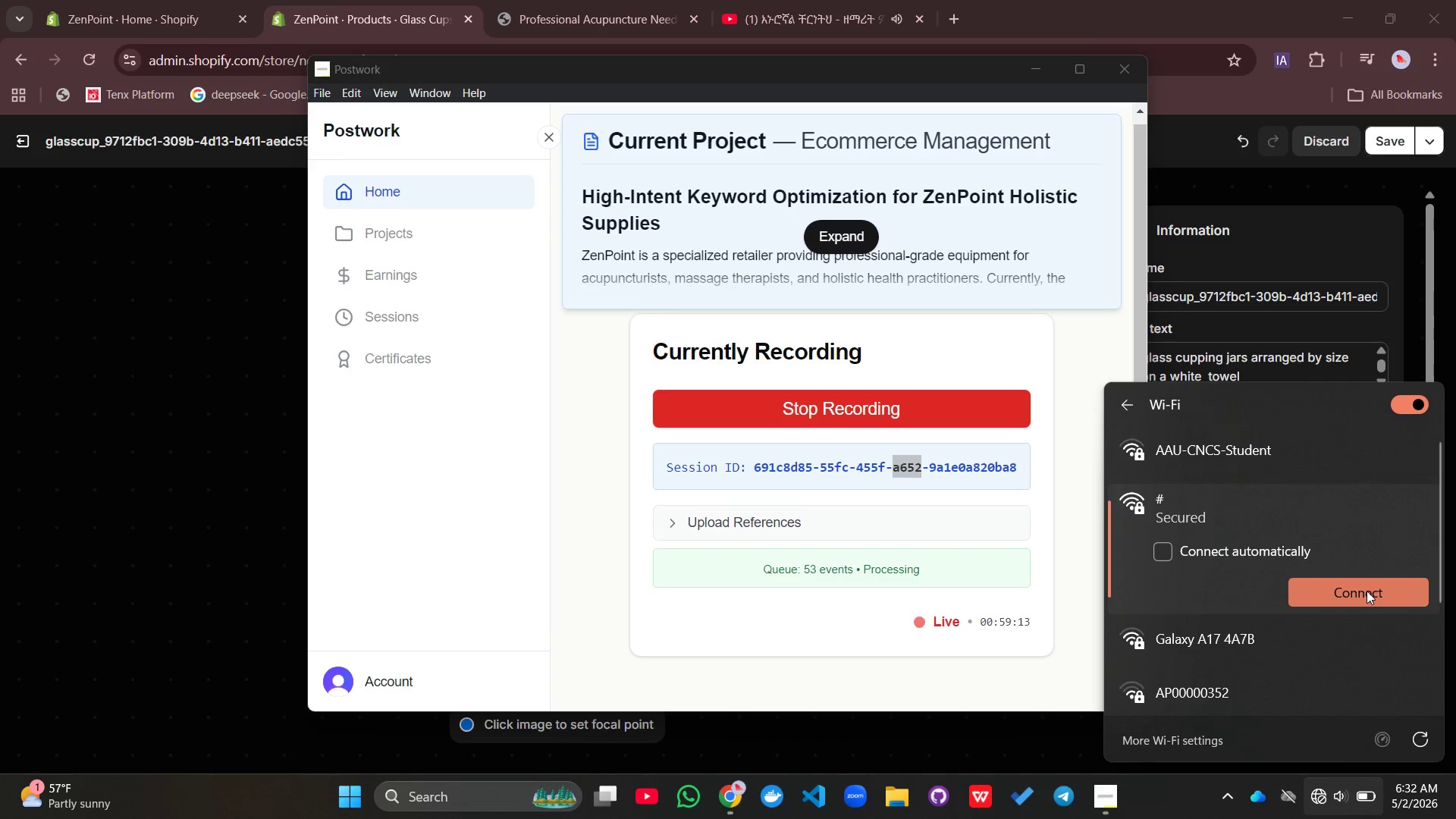 
left_click([1367, 591])